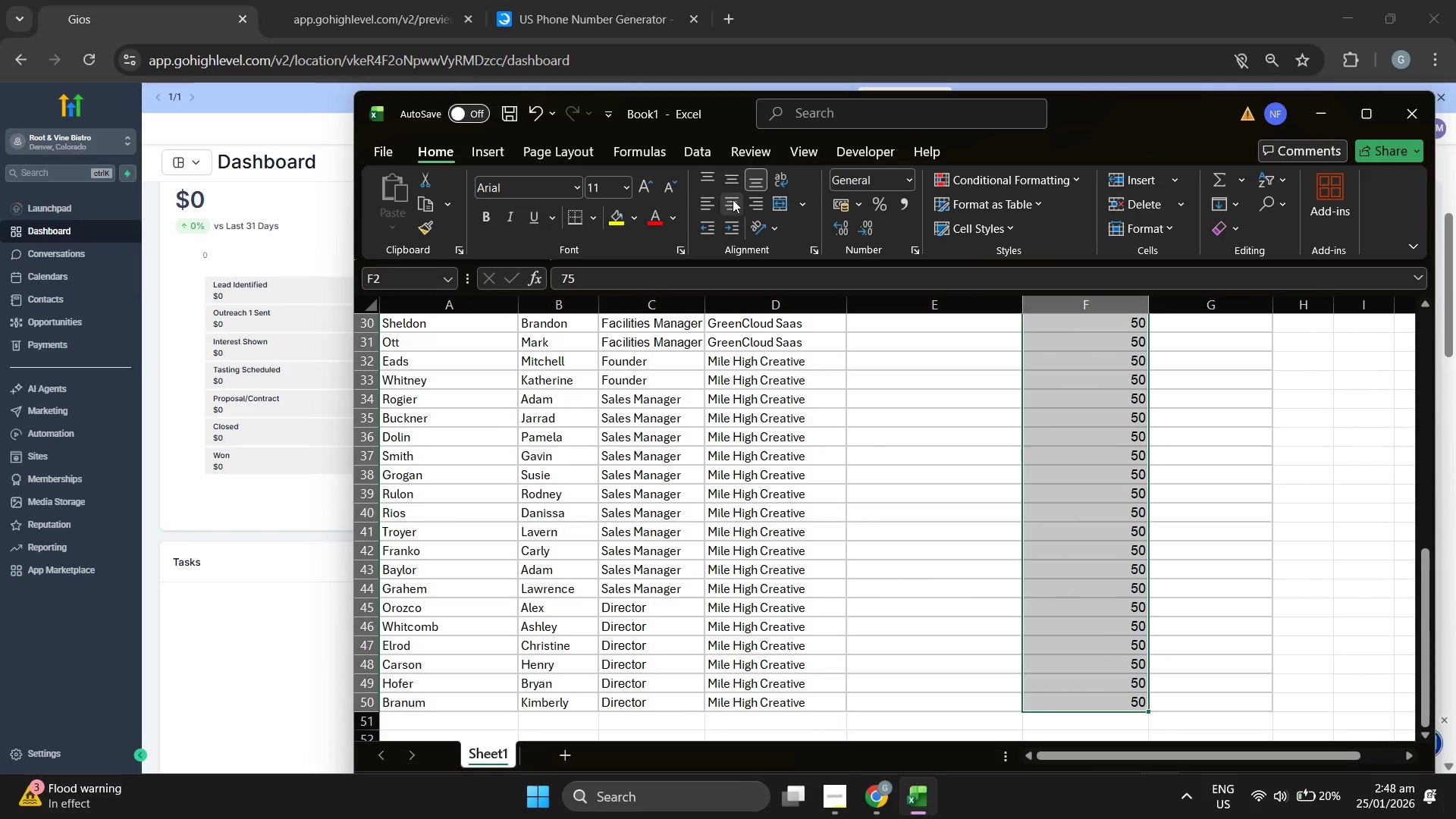 
left_click([734, 179])
 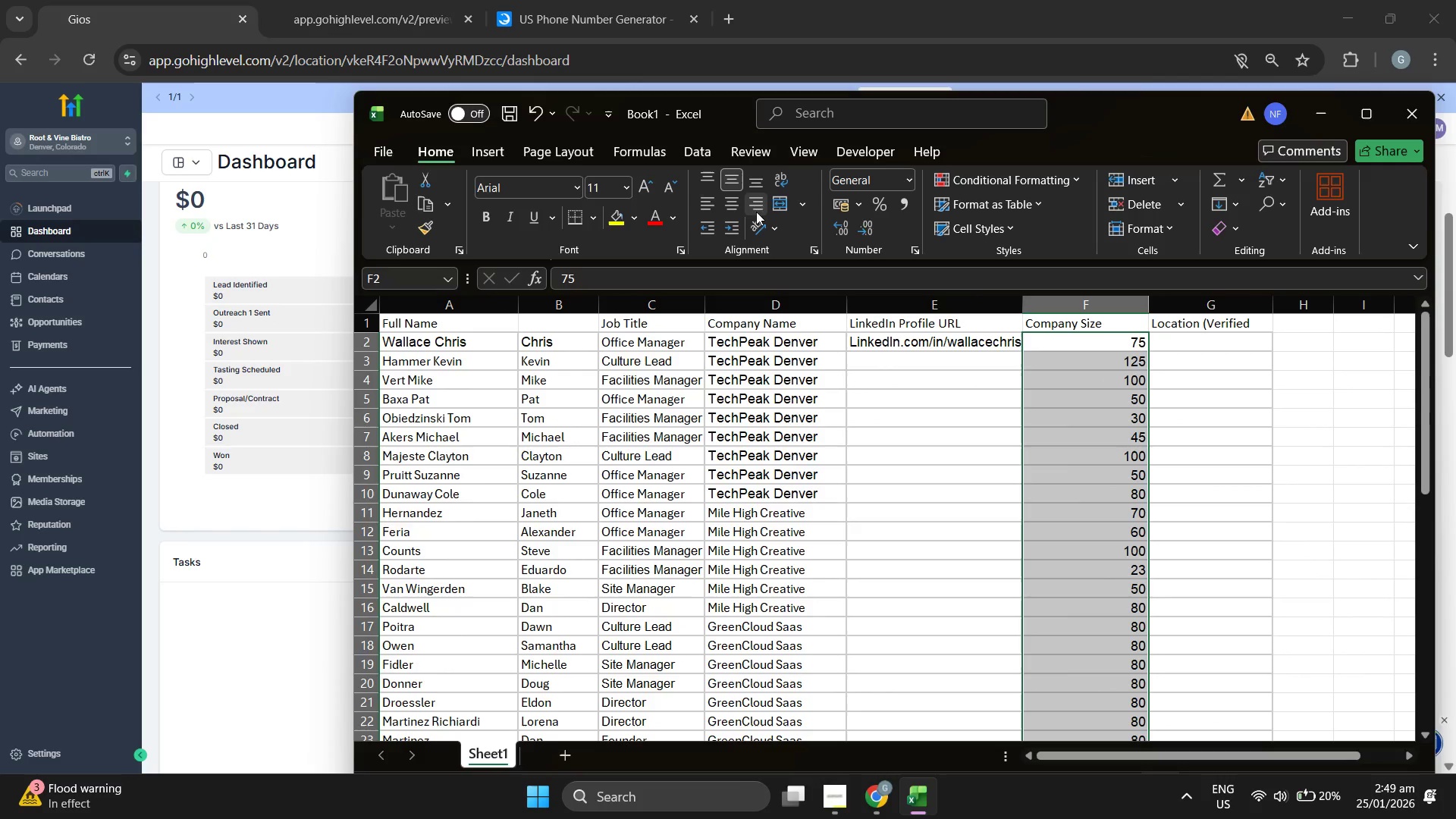 
left_click([733, 206])
 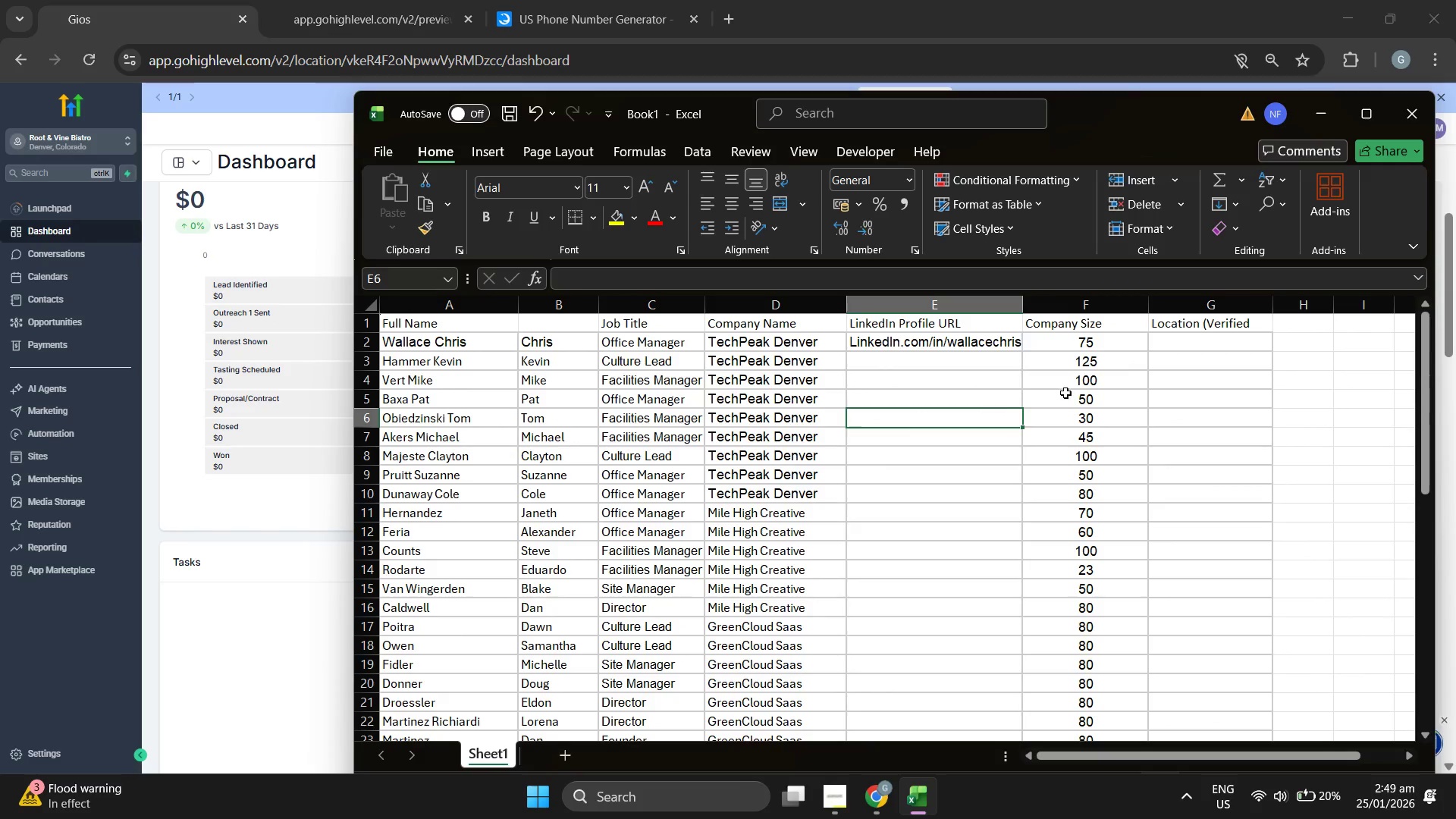 
scroll: coordinate [1159, 372], scroll_direction: up, amount: 1.0
 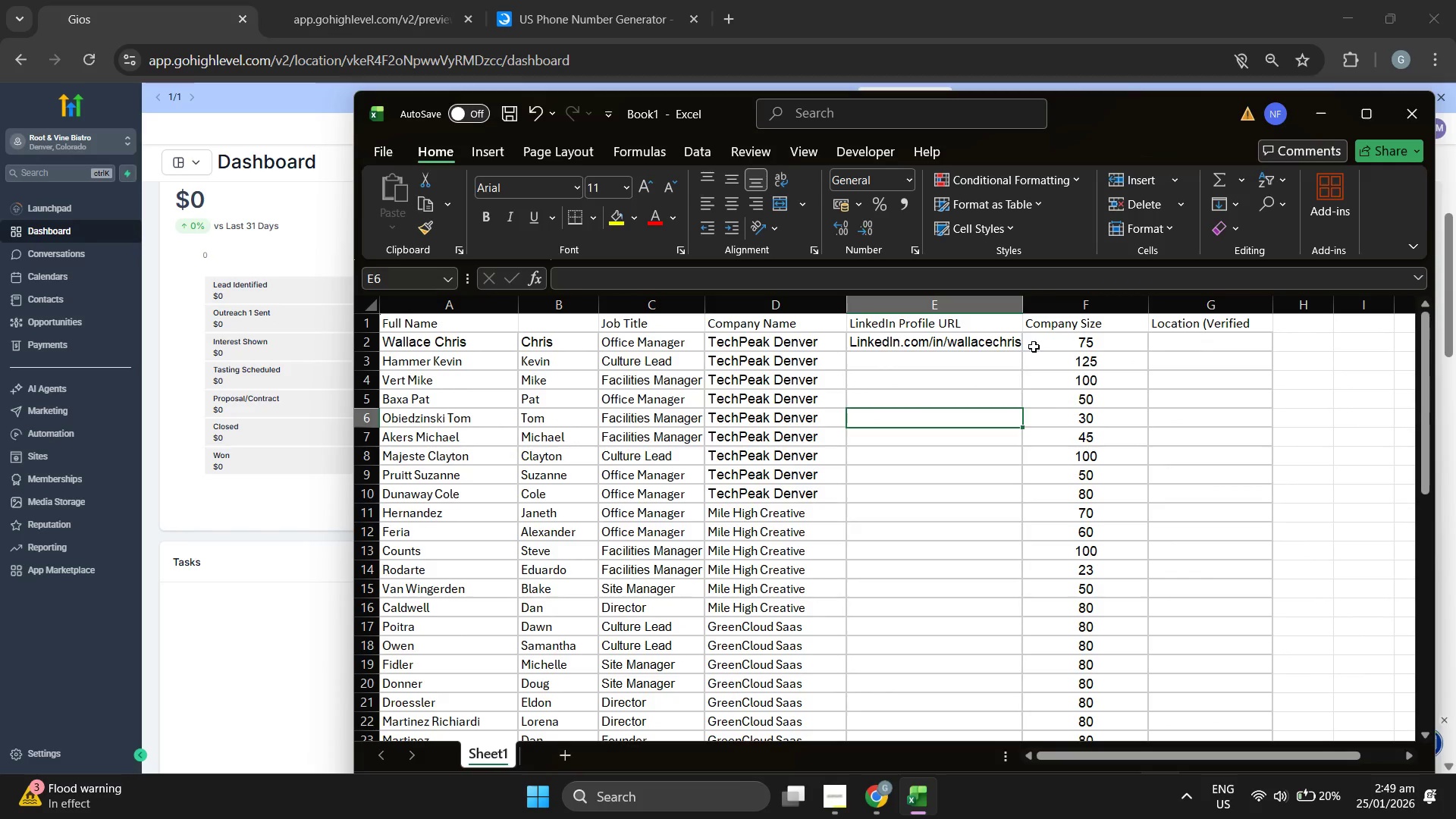 
mouse_move([1028, 336])
 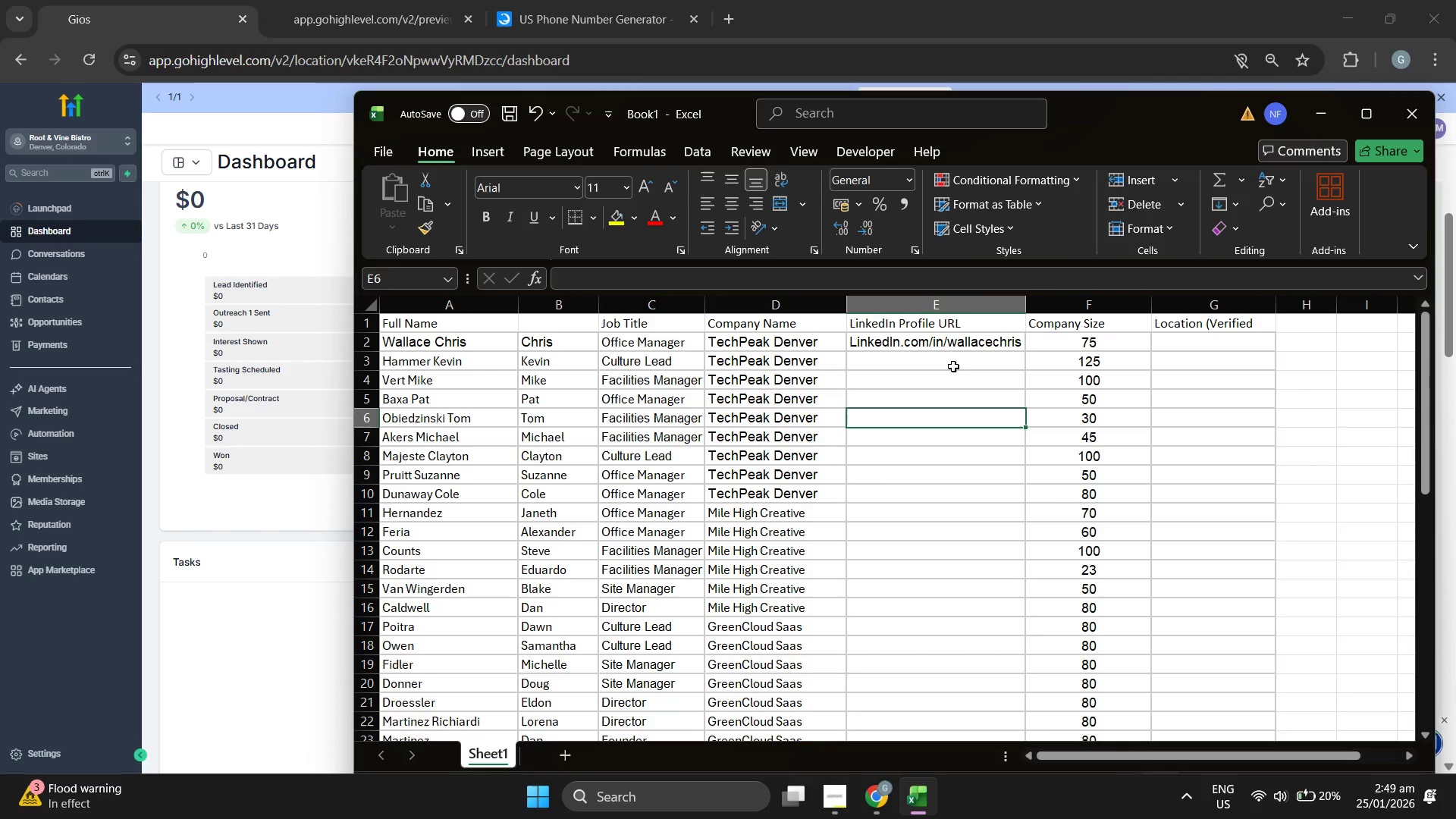 
left_click([952, 366])
 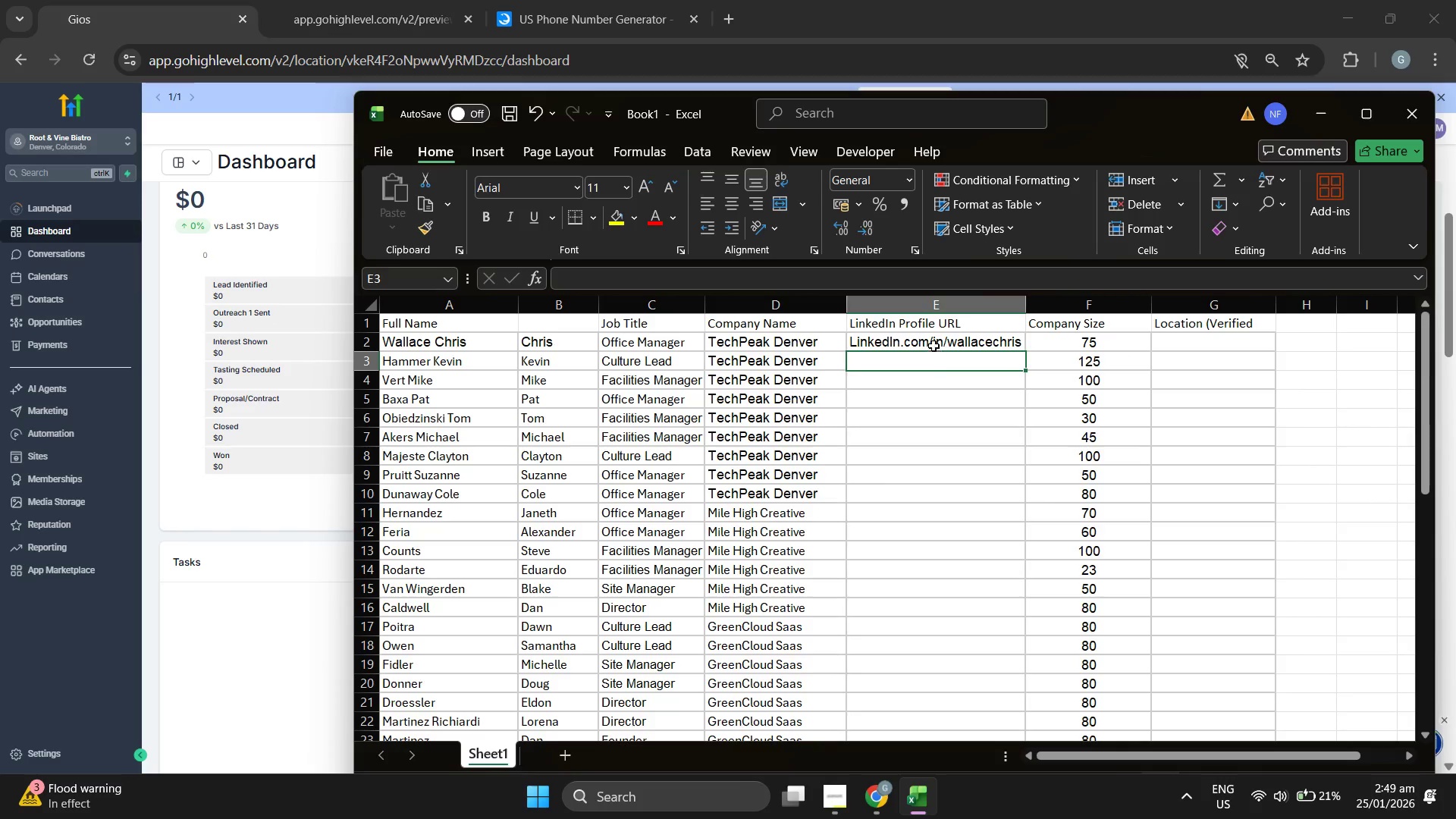 
left_click([936, 344])
 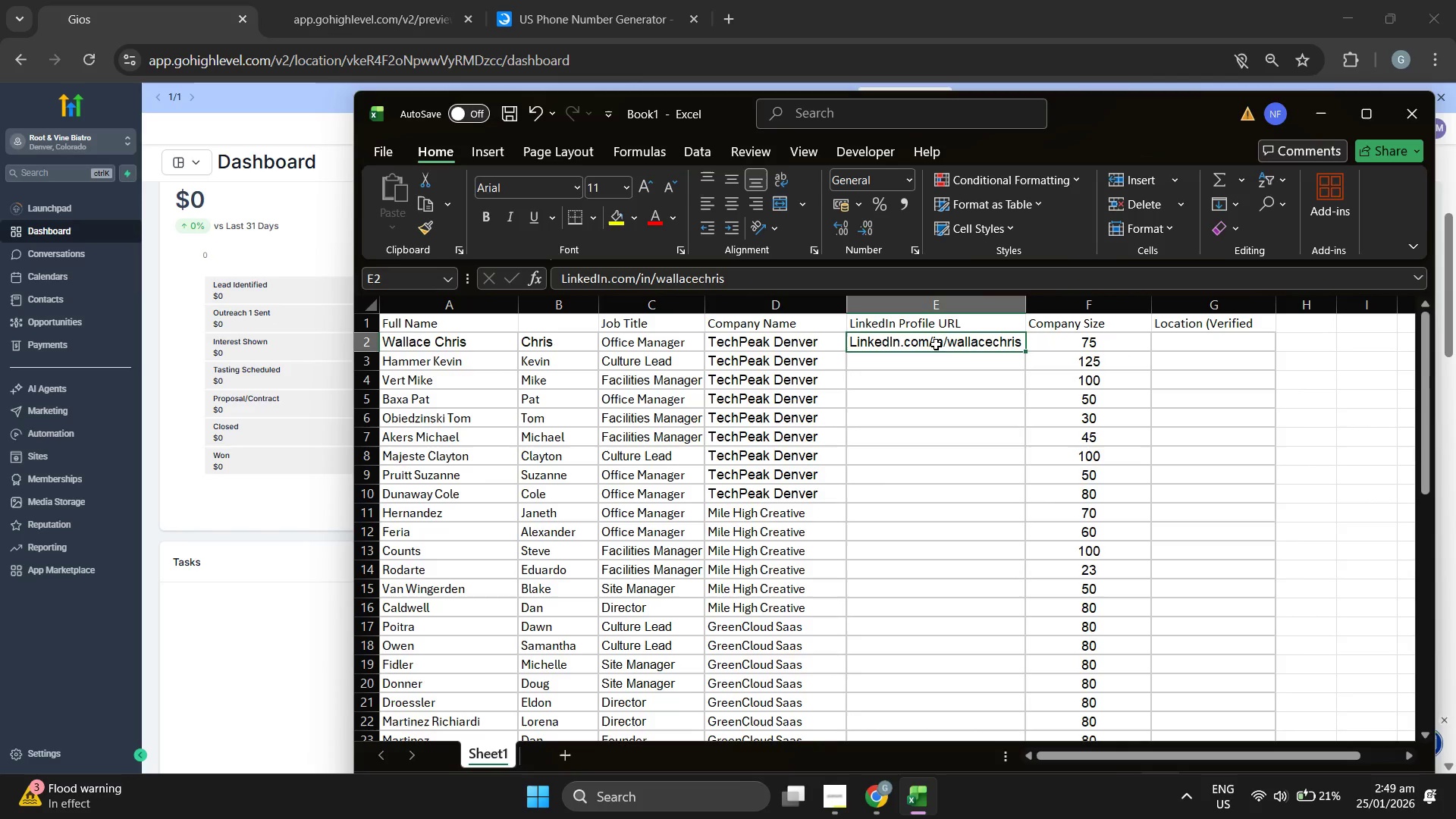 
key(Control+ControlLeft)
 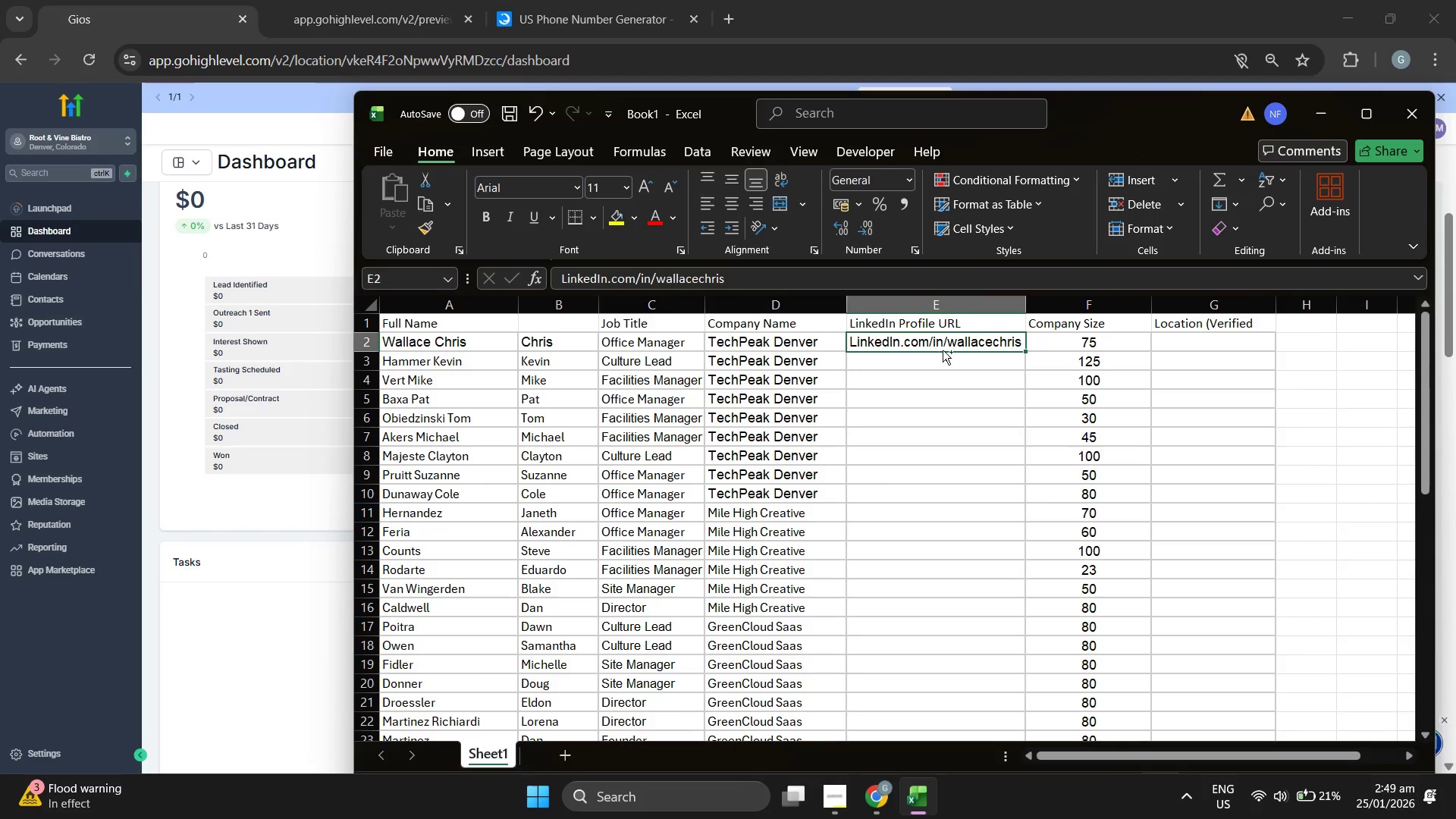 
key(Control+C)
 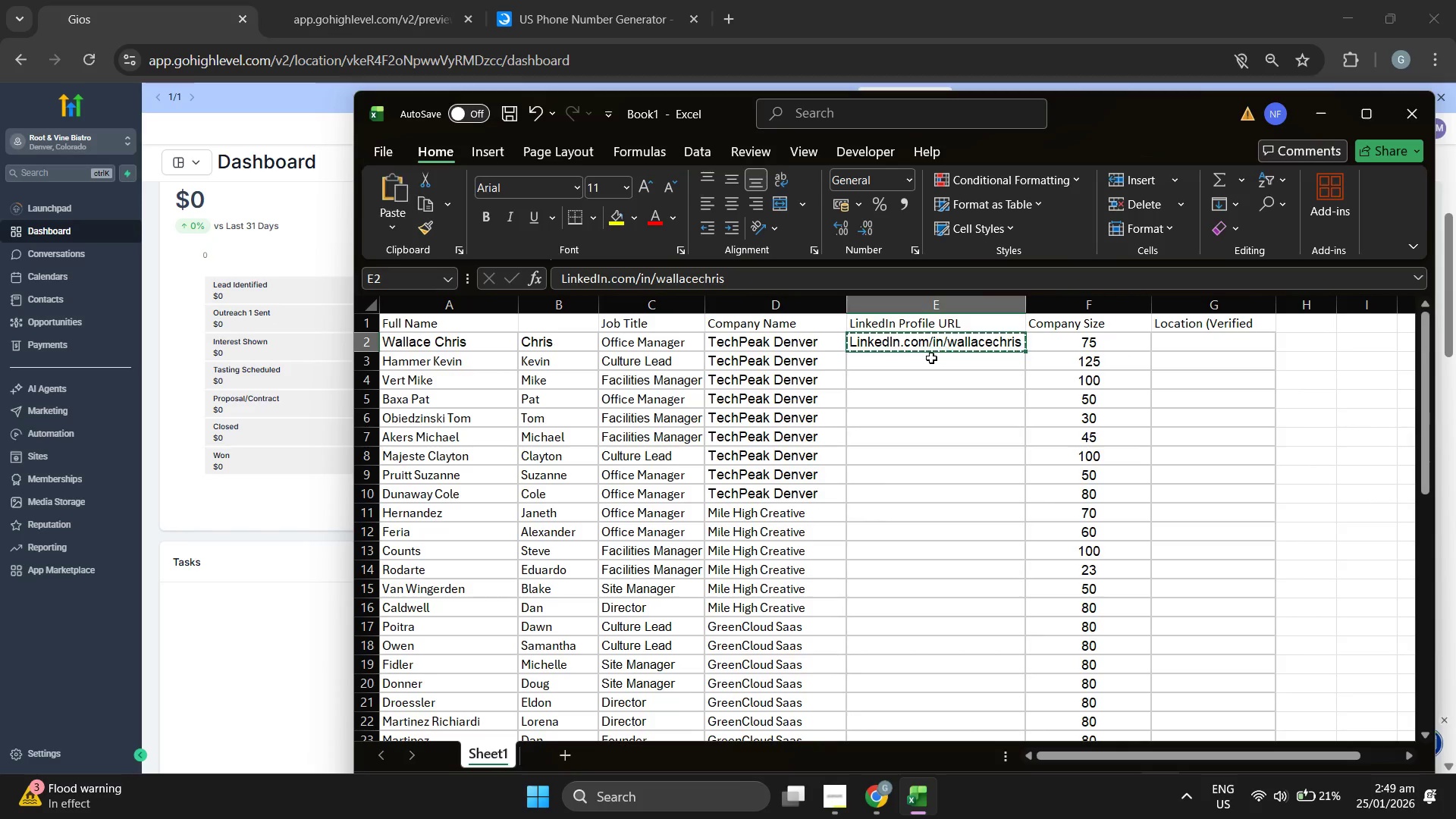 
left_click([931, 358])
 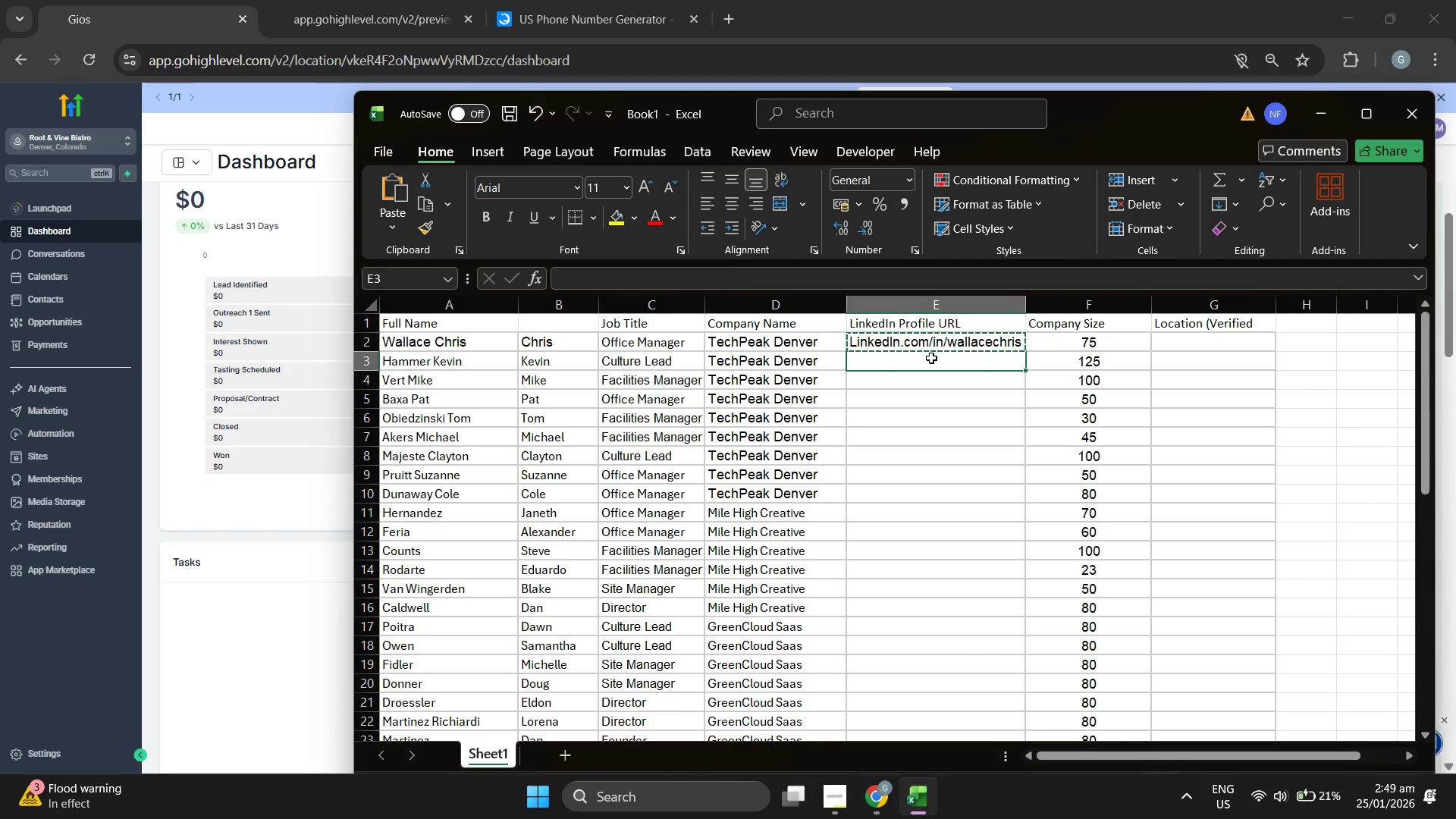 
key(Control+ControlLeft)
 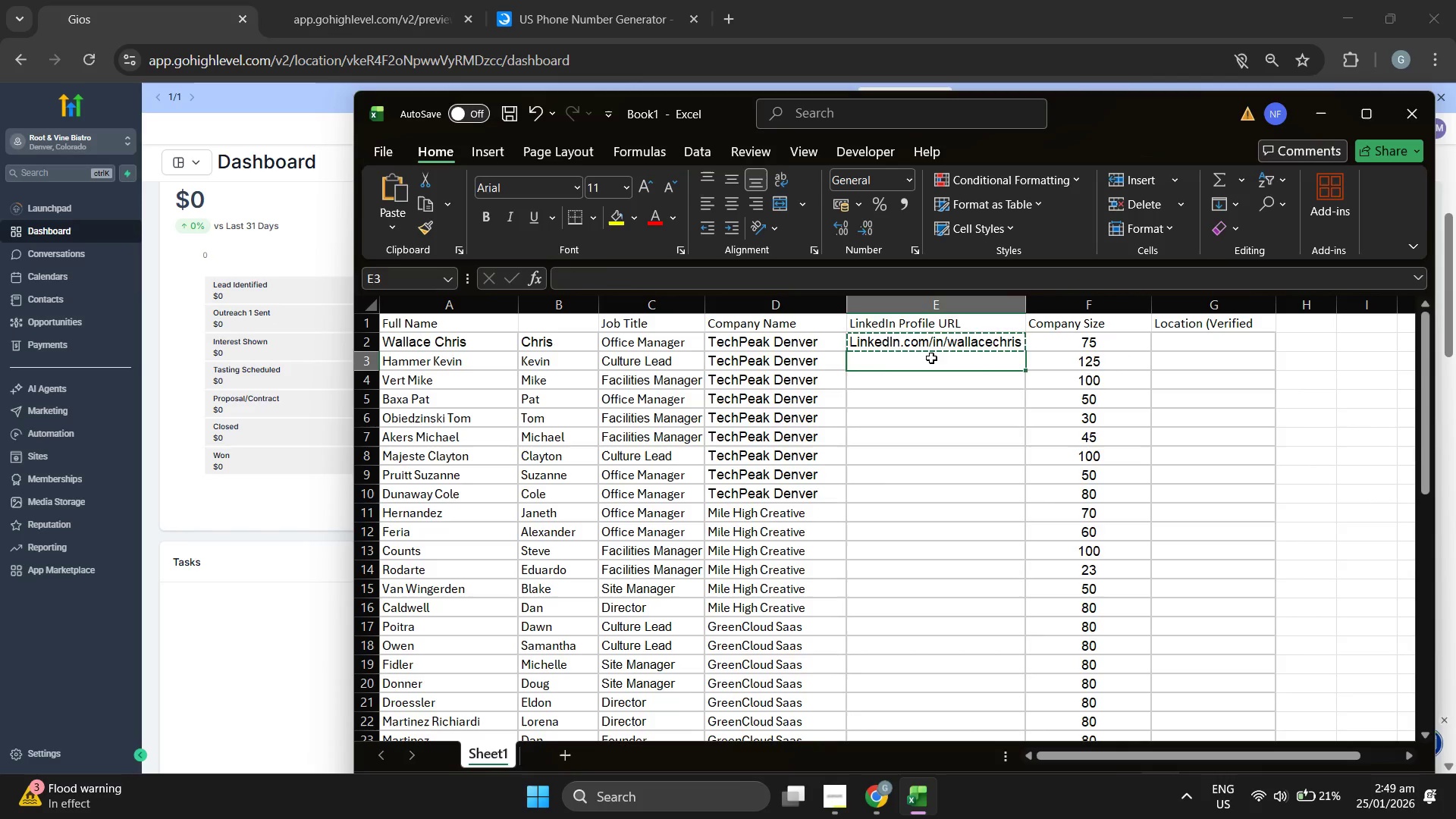 
key(Control+V)
 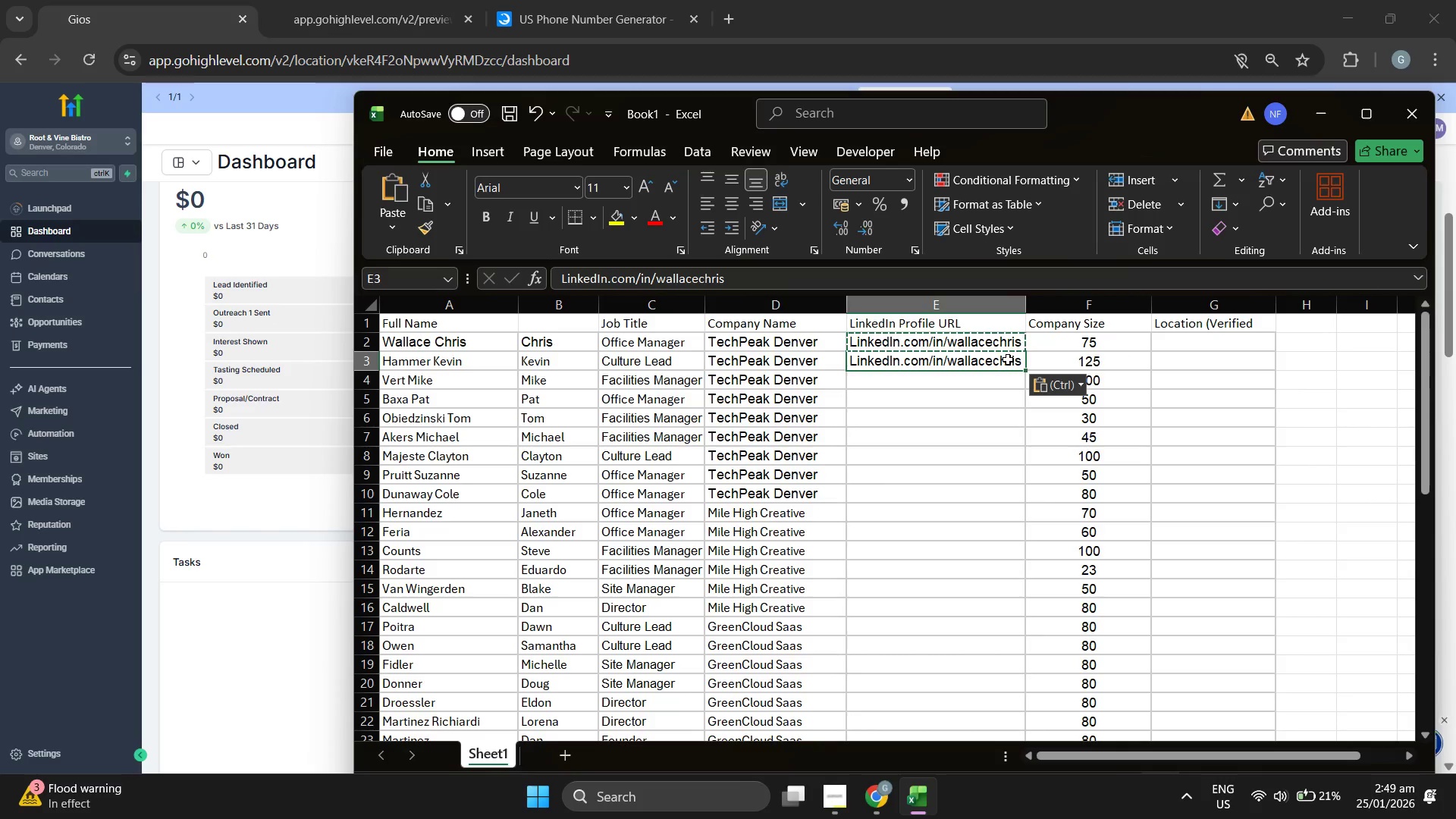 
double_click([1016, 359])
 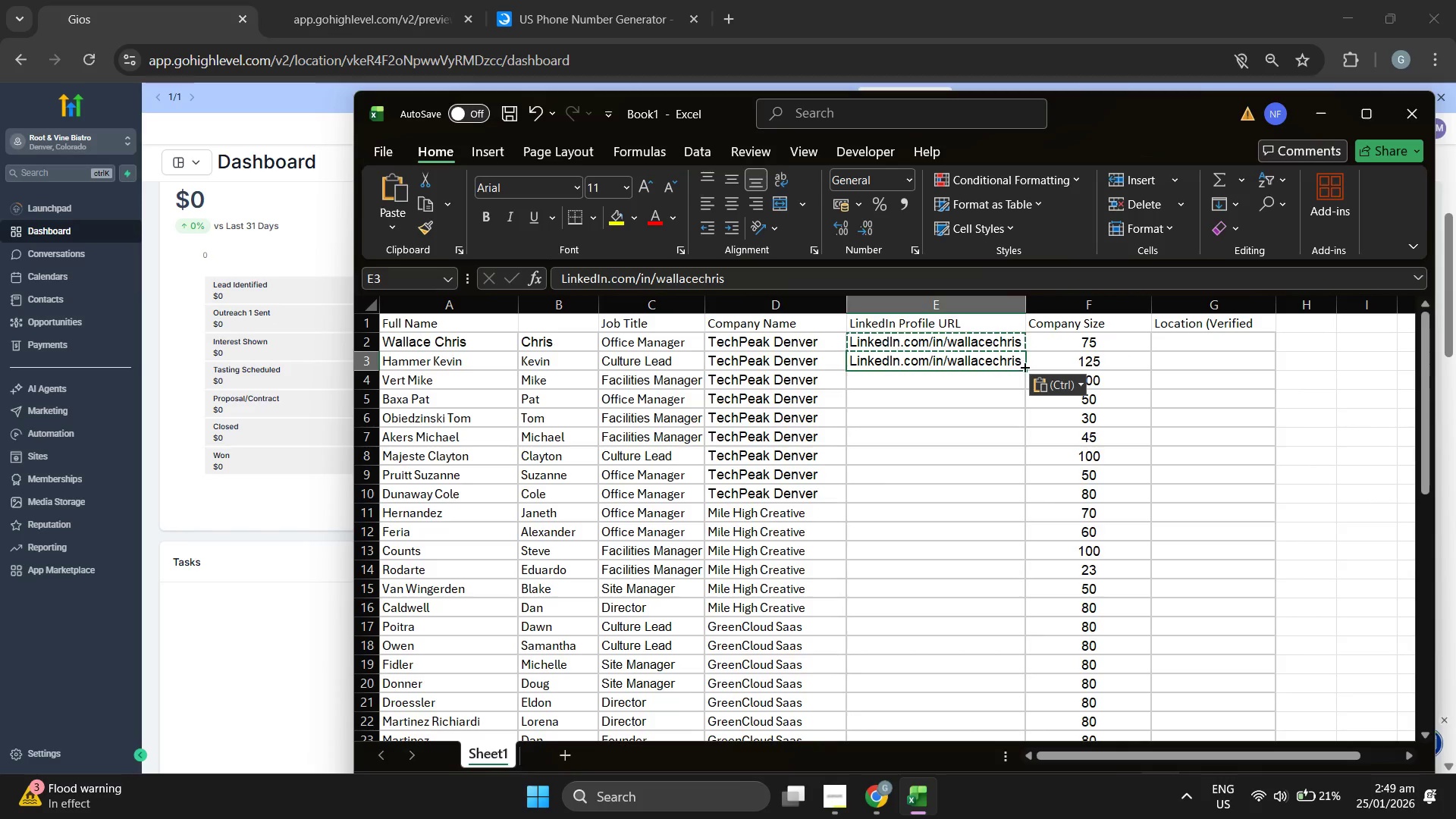 
left_click_drag(start_coordinate=[1025, 367], to_coordinate=[1001, 393])
 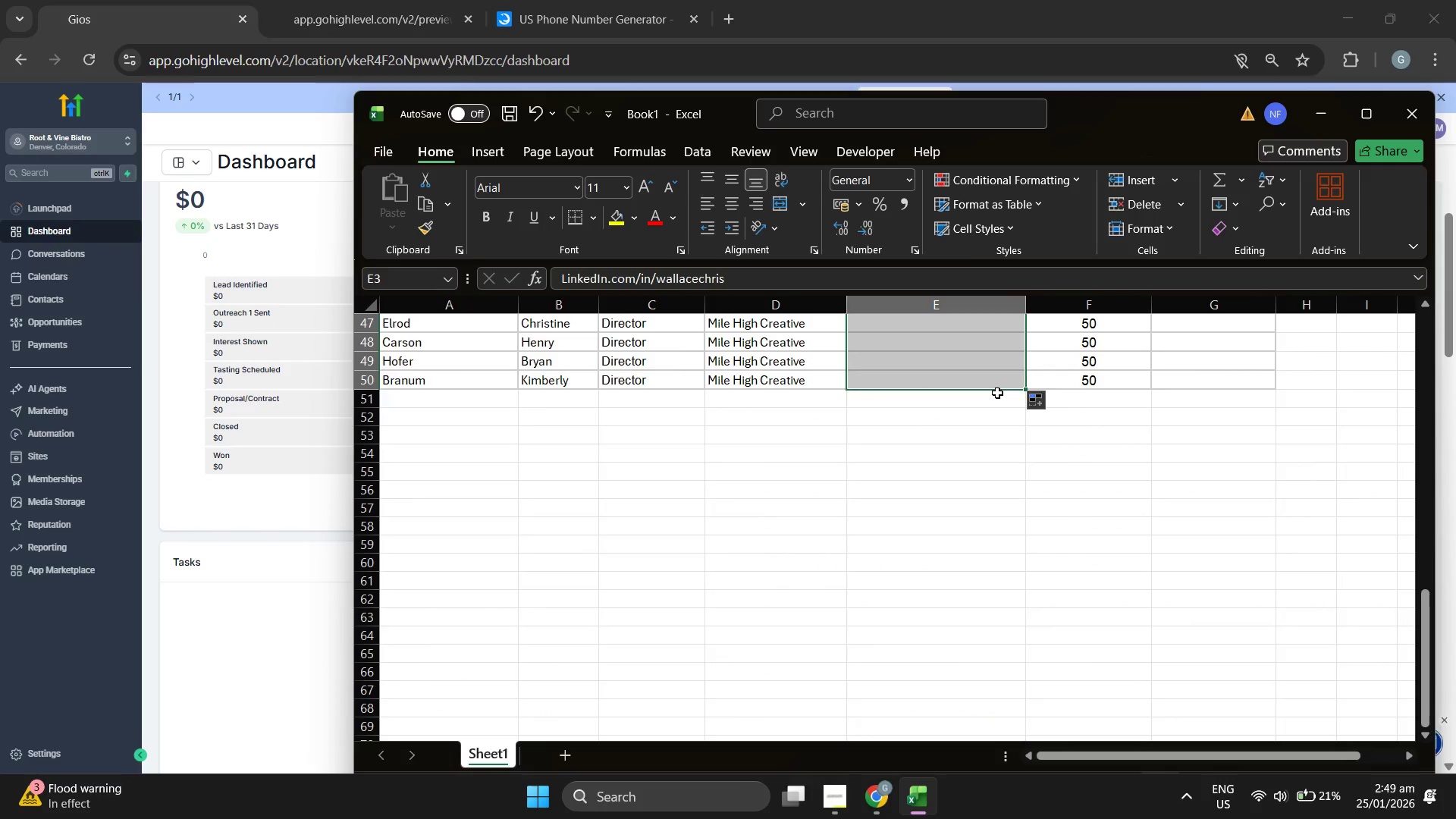 
scroll: coordinate [991, 433], scroll_direction: up, amount: 19.0
 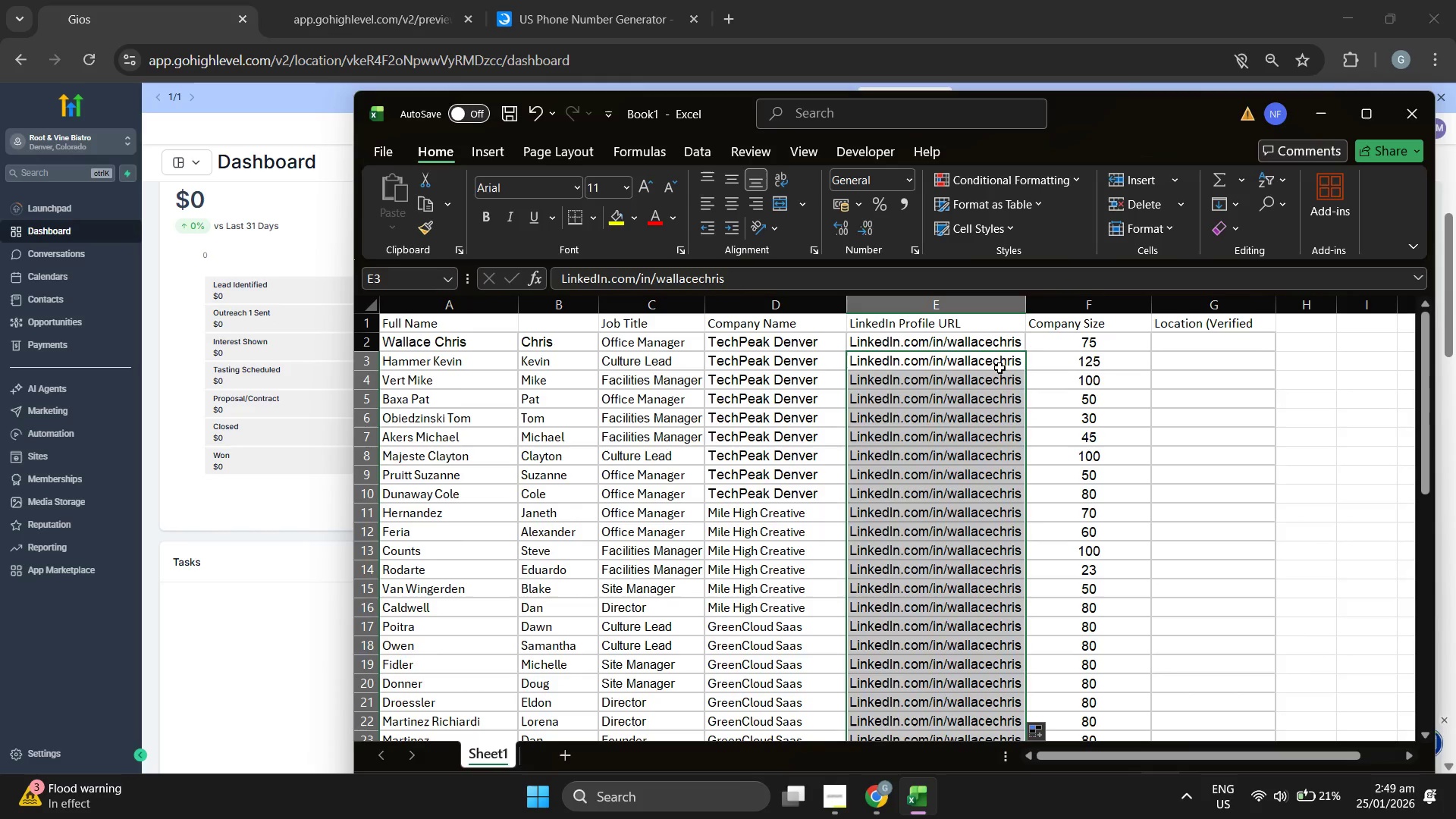 
left_click([1002, 358])
 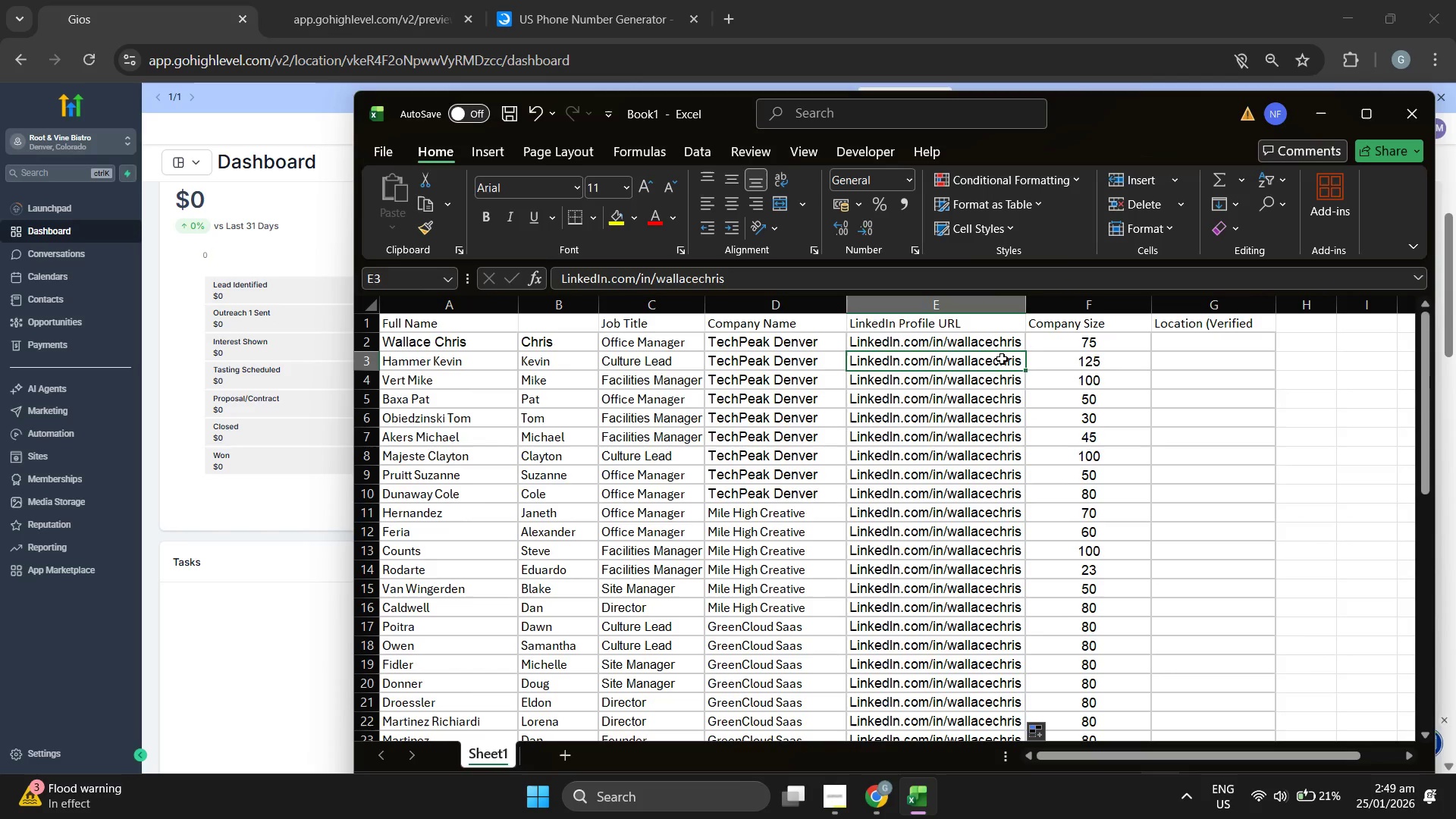 
double_click([1002, 359])
 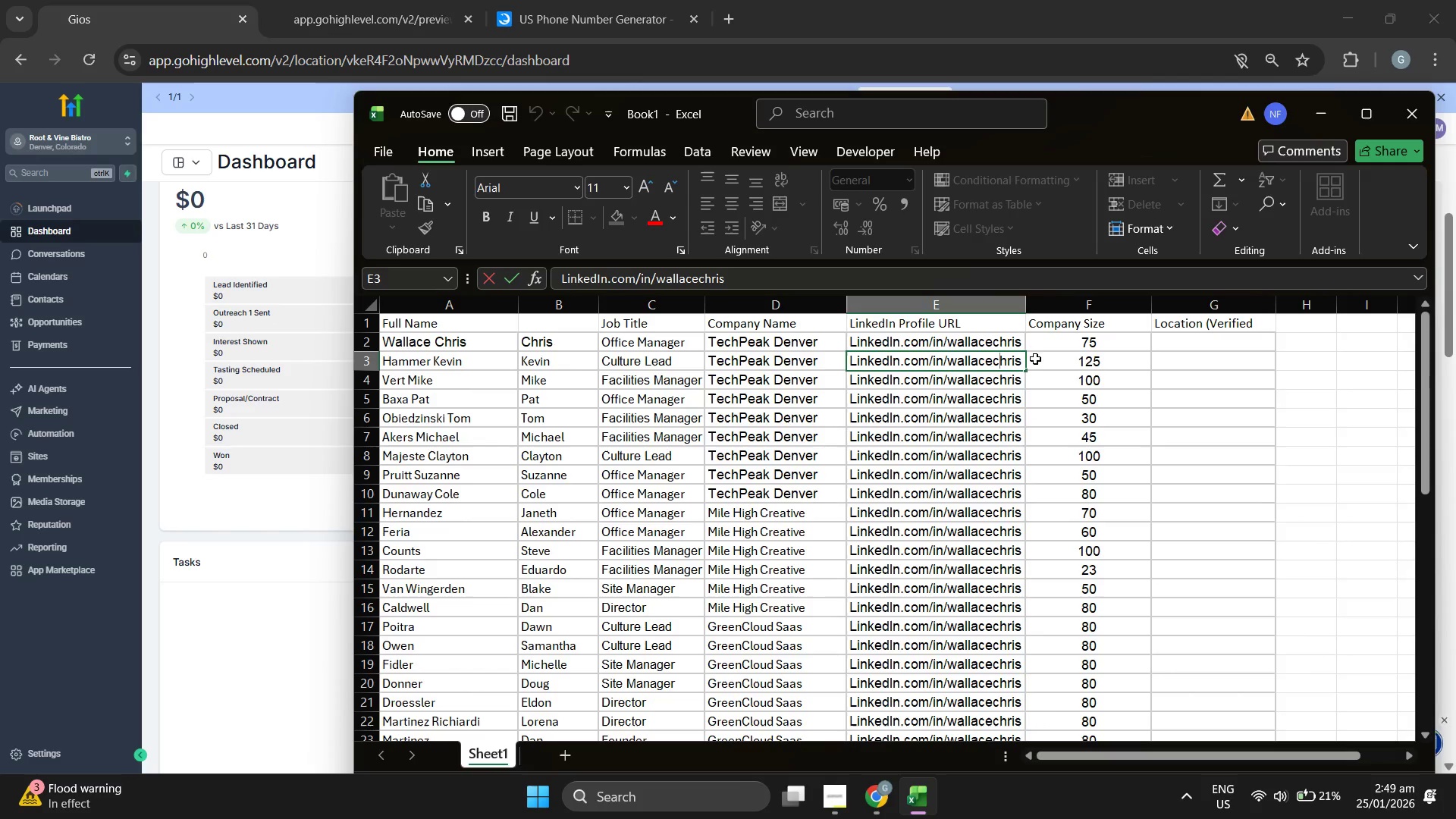 
key(ArrowRight)
 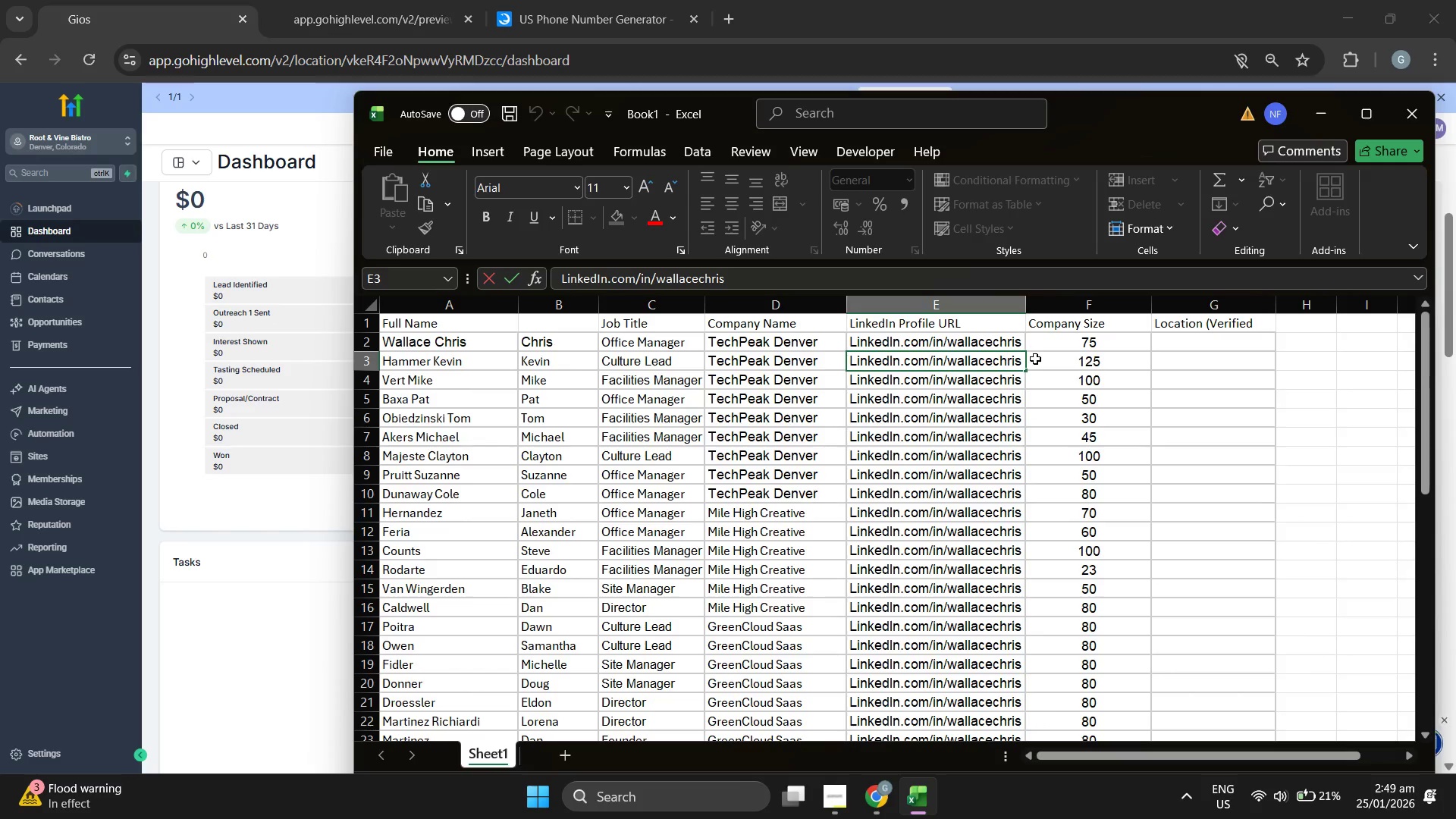 
key(ArrowRight)
 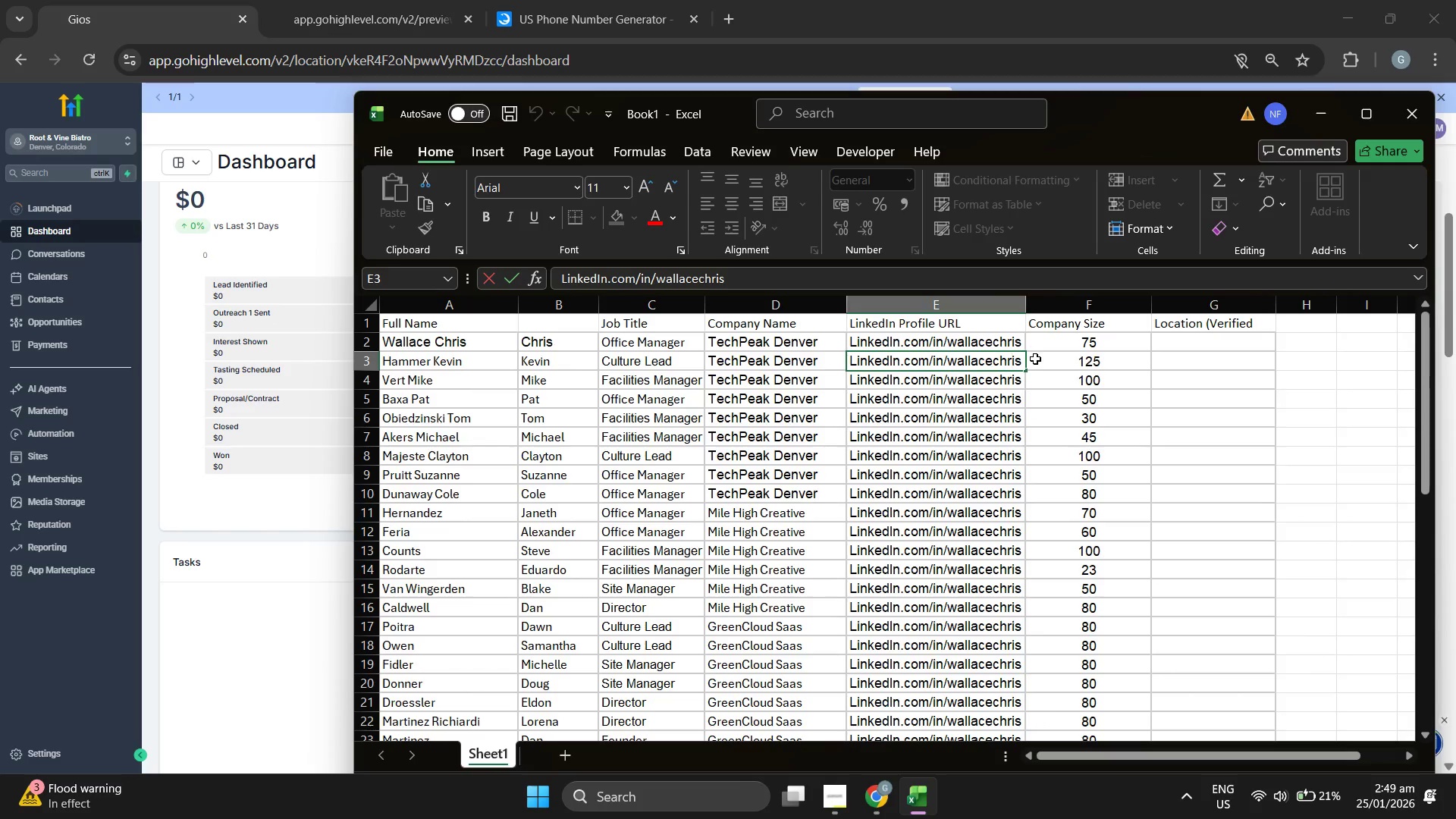 
key(ArrowRight)
 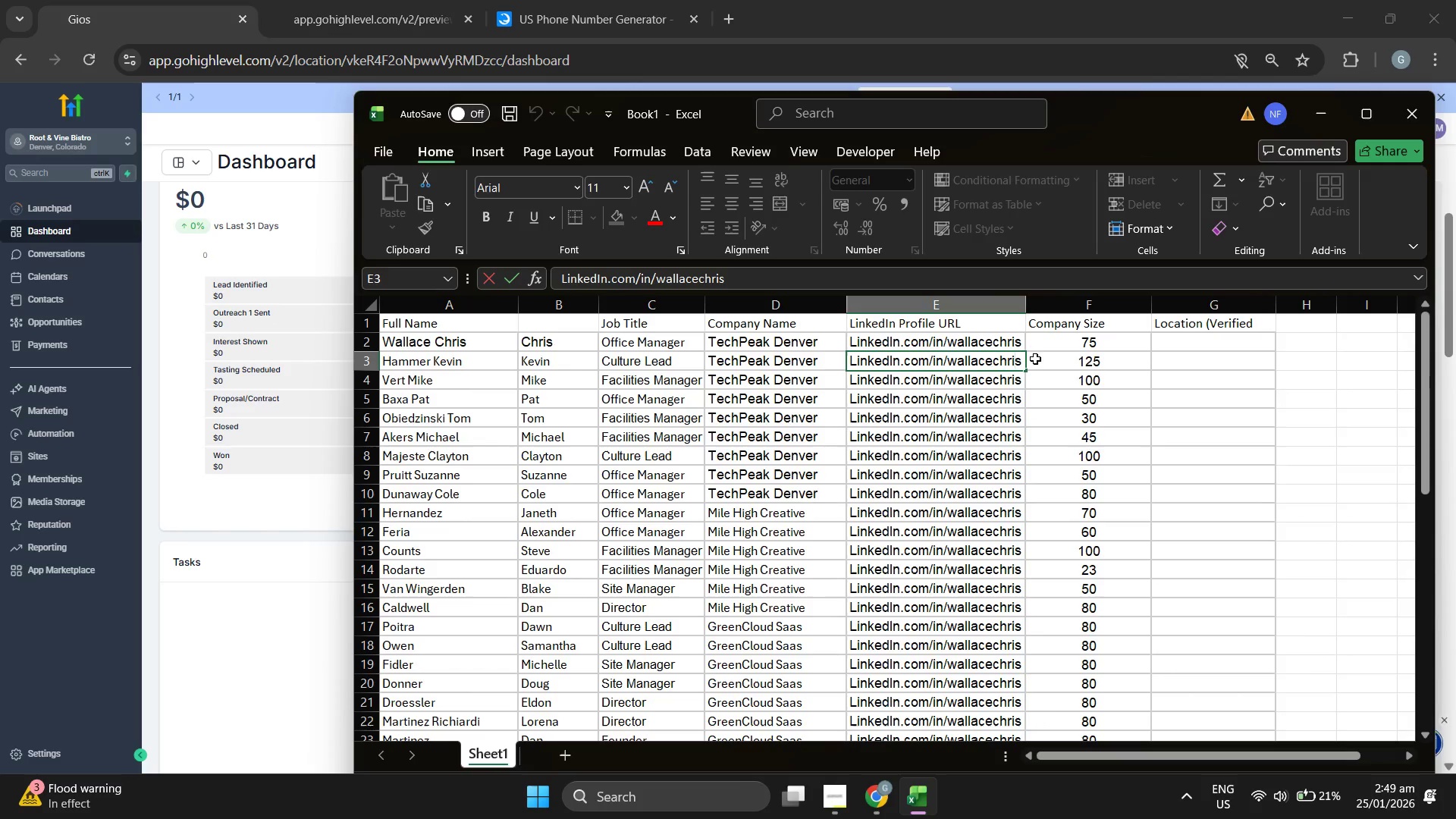 
key(ArrowRight)
 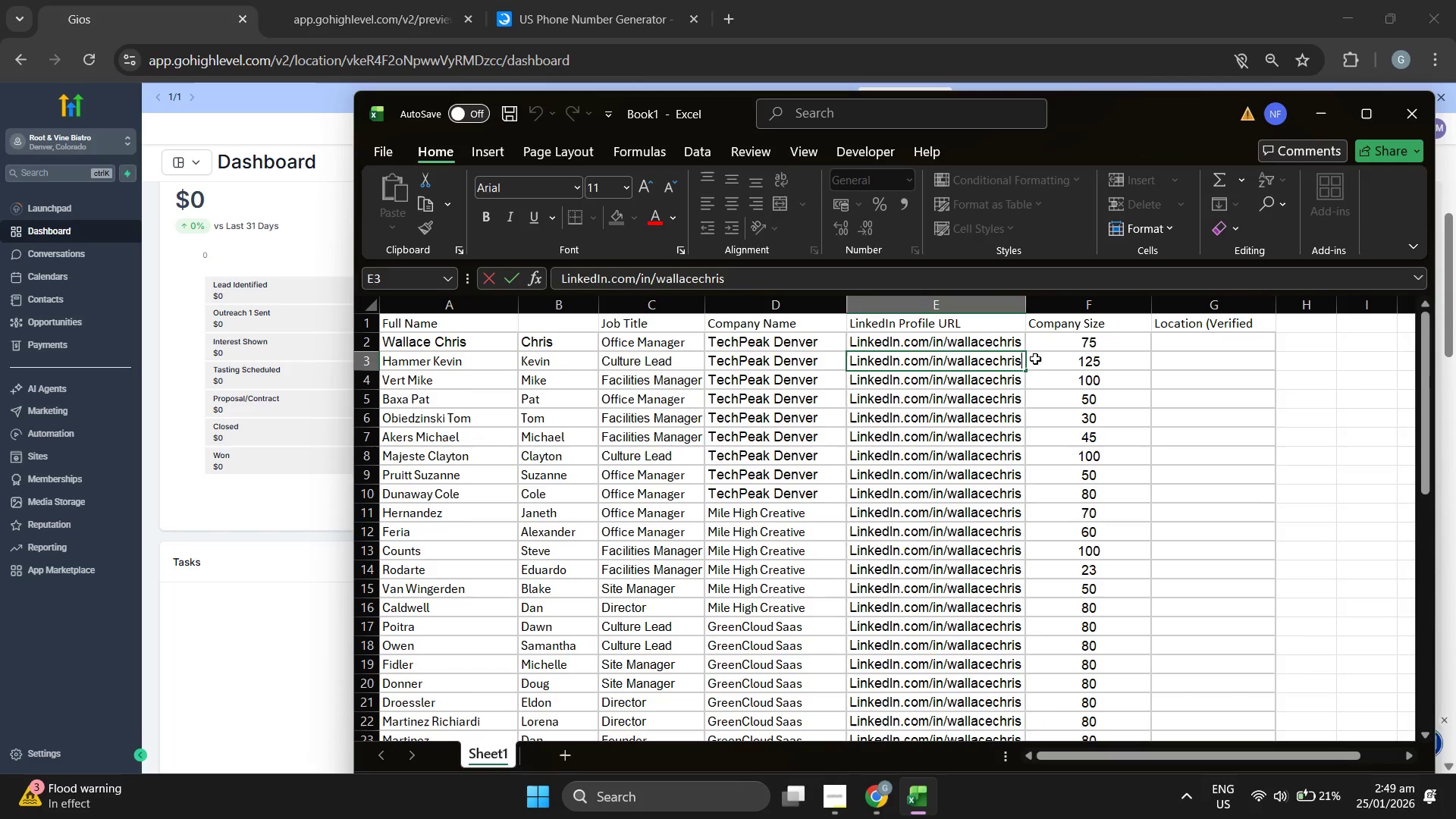 
hold_key(key=Backspace, duration=0.81)
 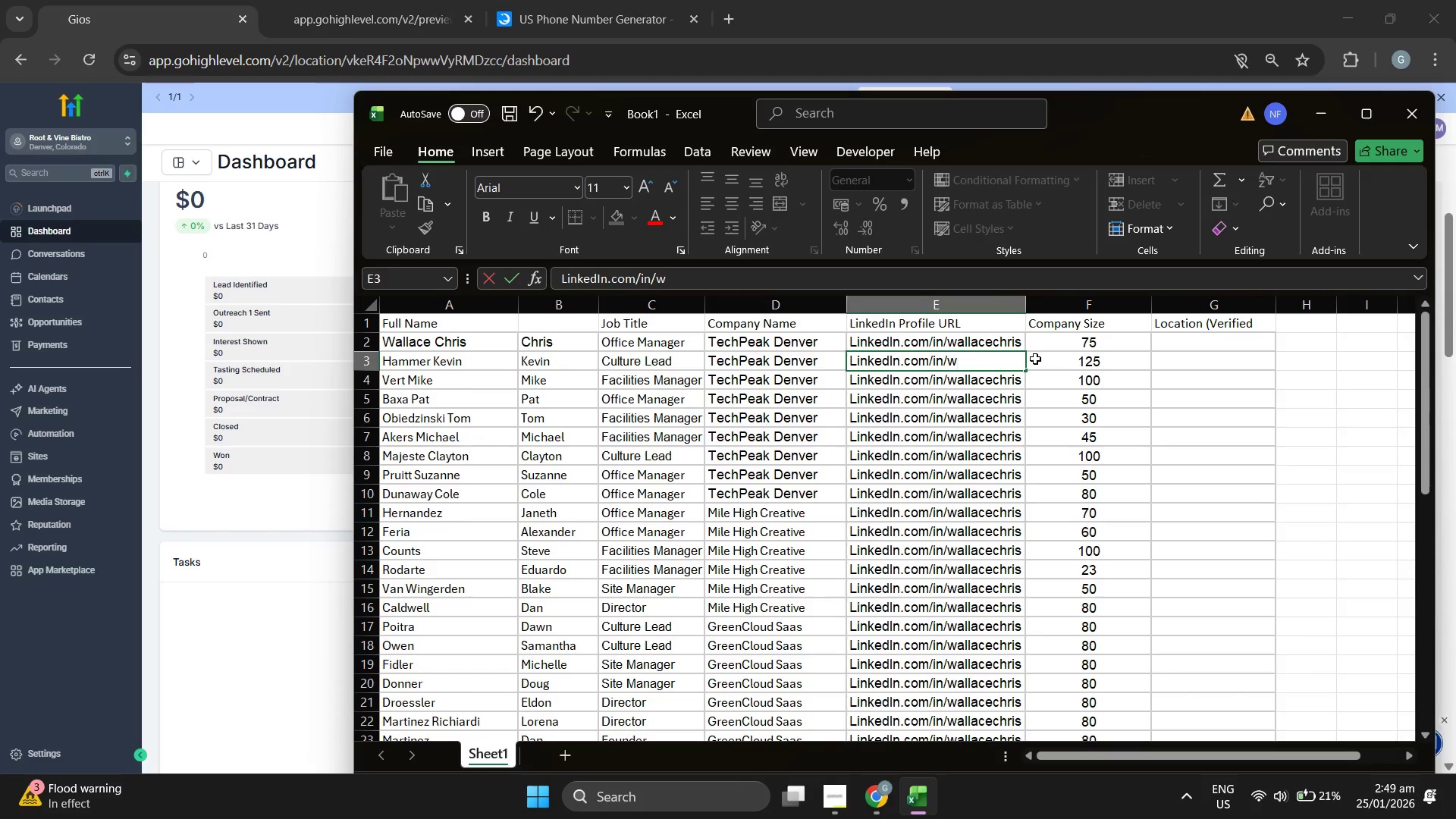 
key(Backspace)
type(ken)
 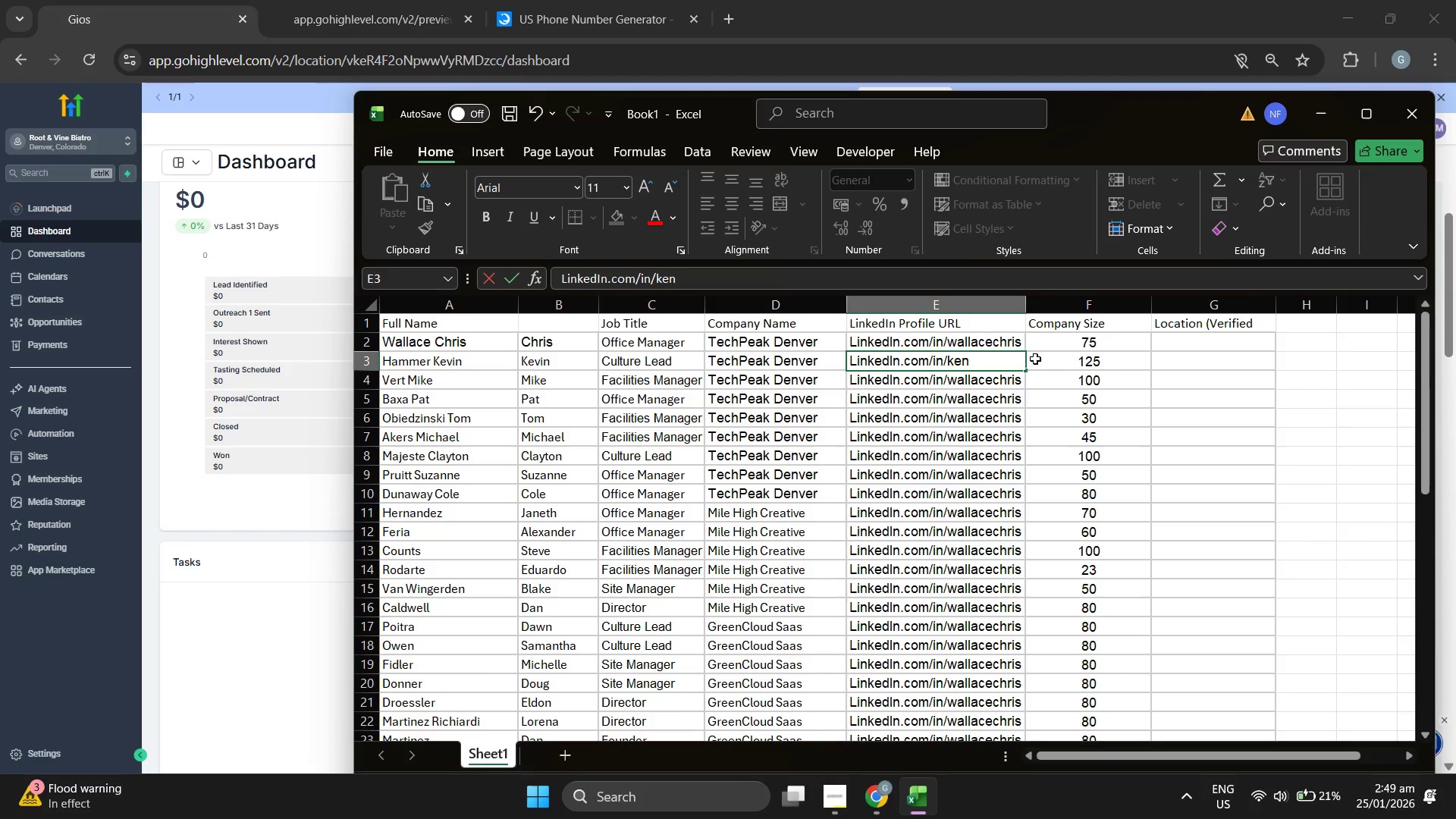 
wait(5.38)
 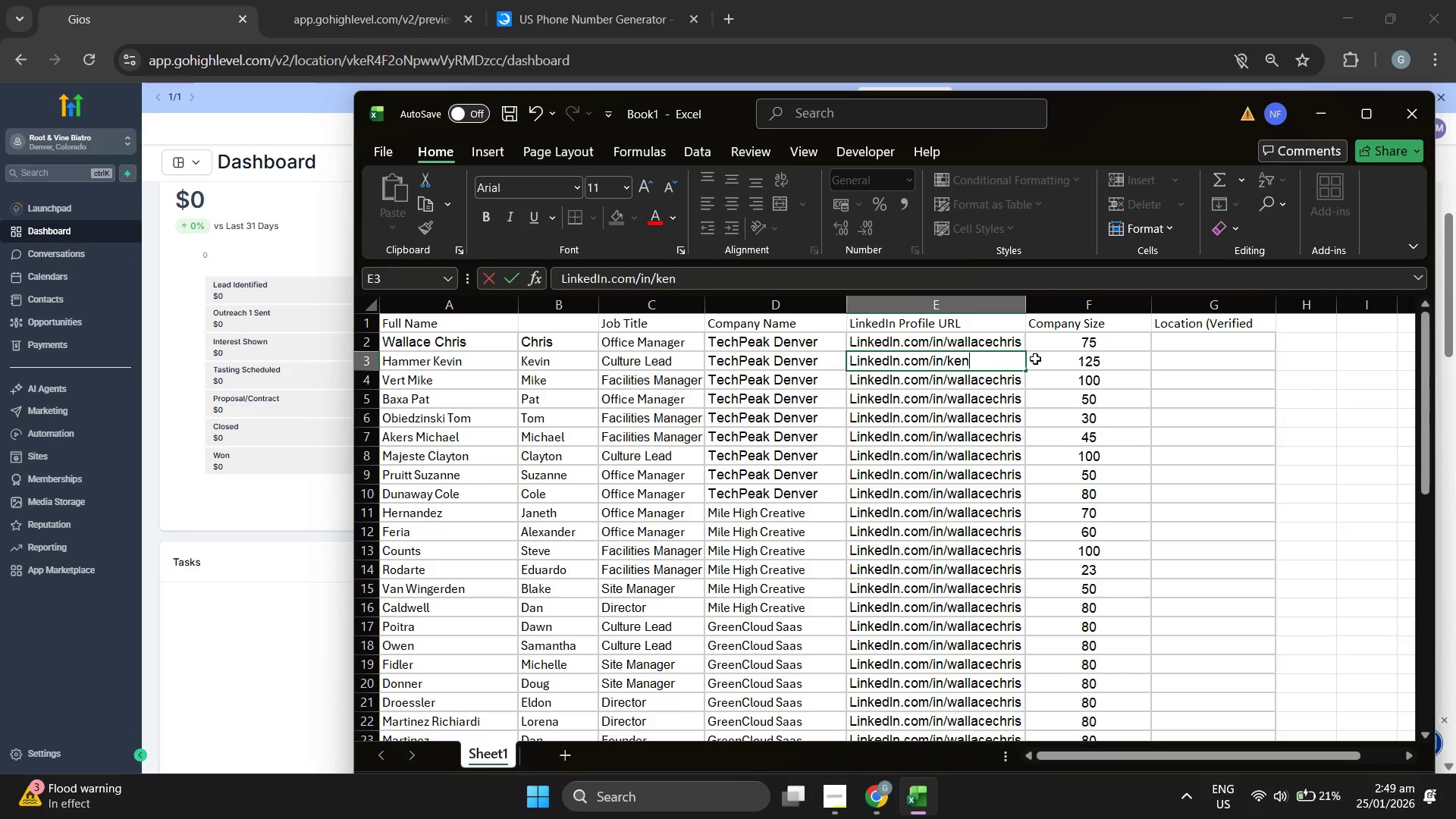 
key(Backspace)
key(Backspace)
key(Backspace)
type(hammerken)
key(Backspace)
type(vin)
 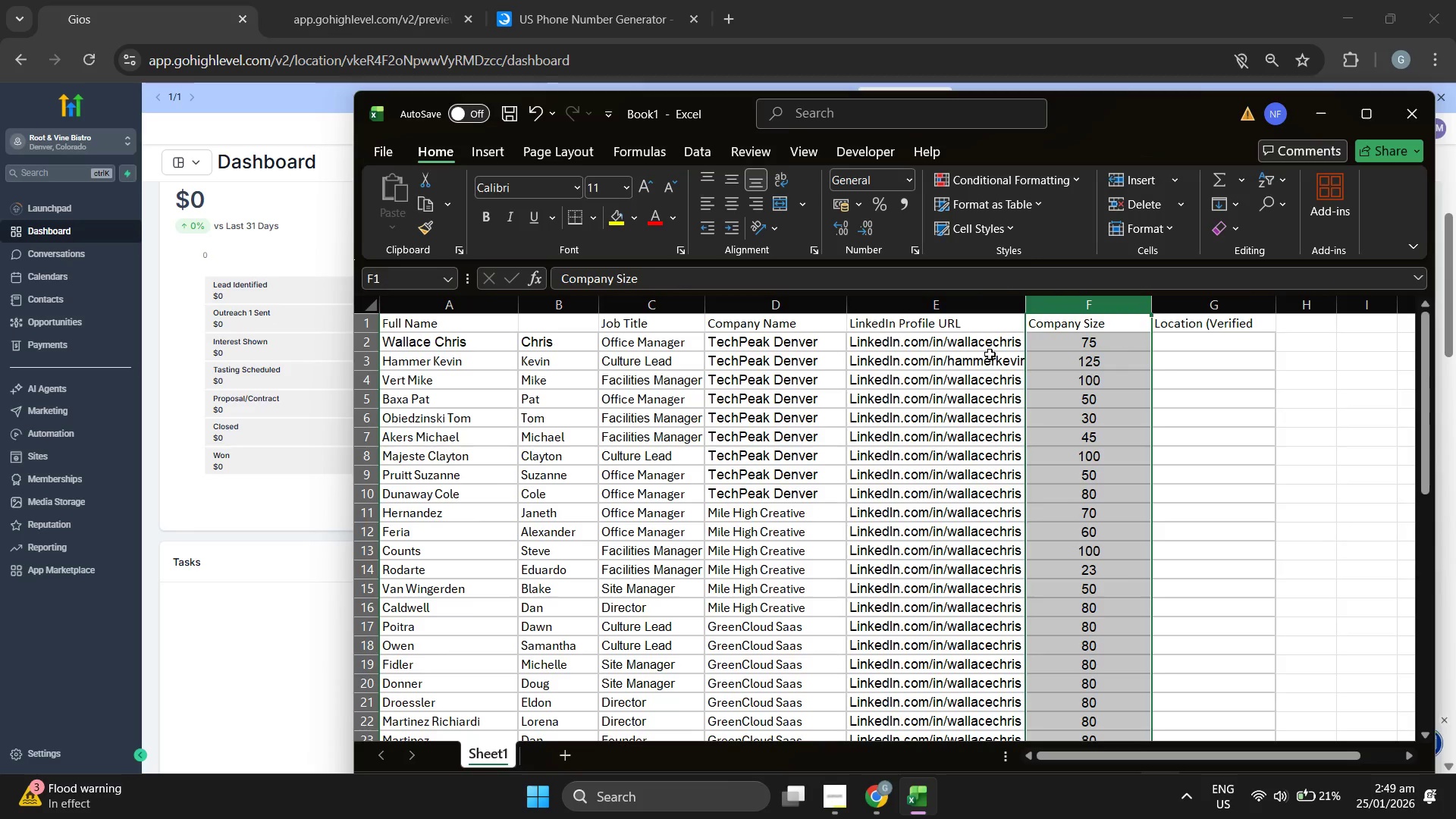 
left_click_drag(start_coordinate=[1028, 306], to_coordinate=[1048, 307])
 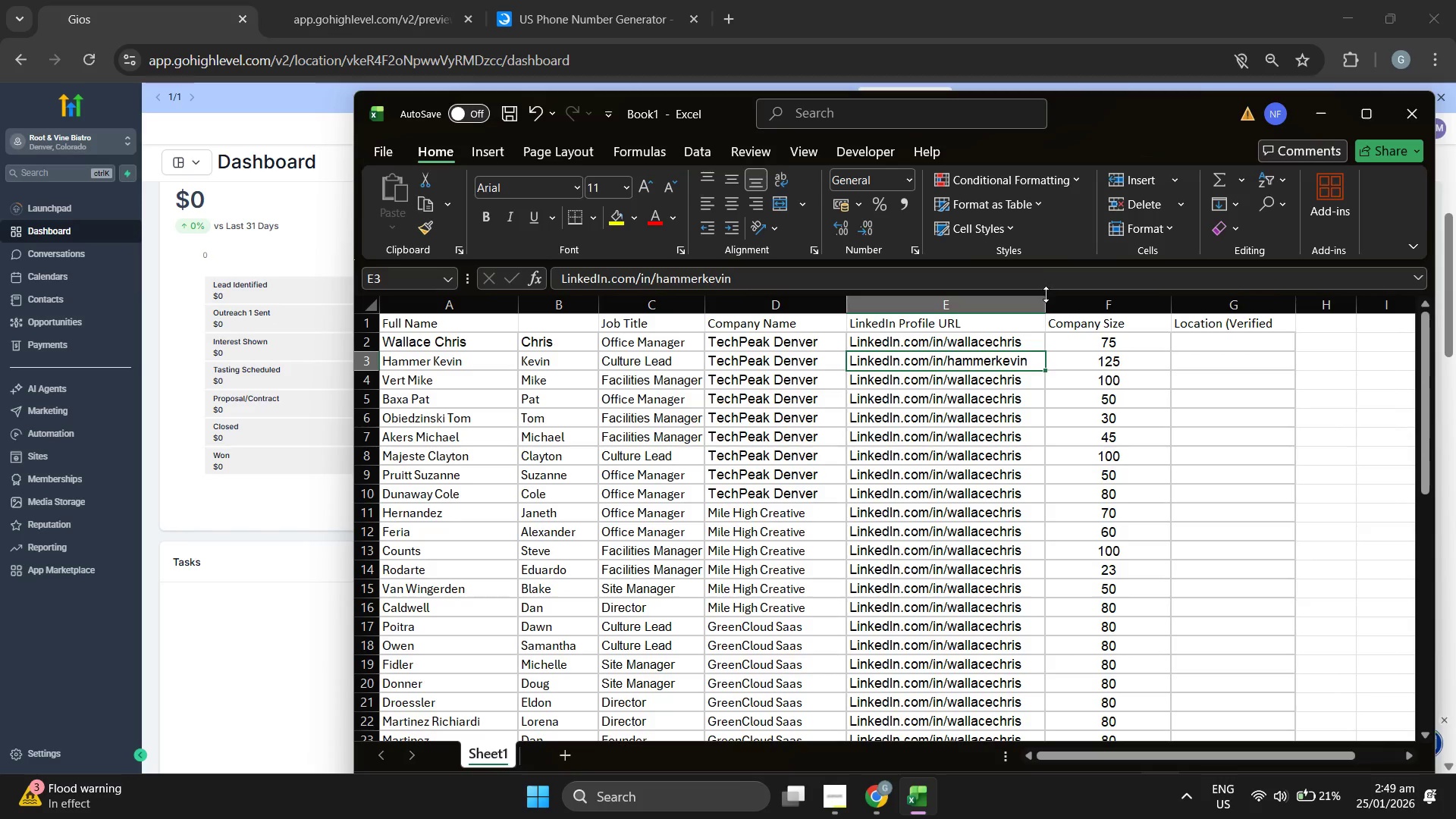 
left_click_drag(start_coordinate=[1043, 300], to_coordinate=[1098, 306])
 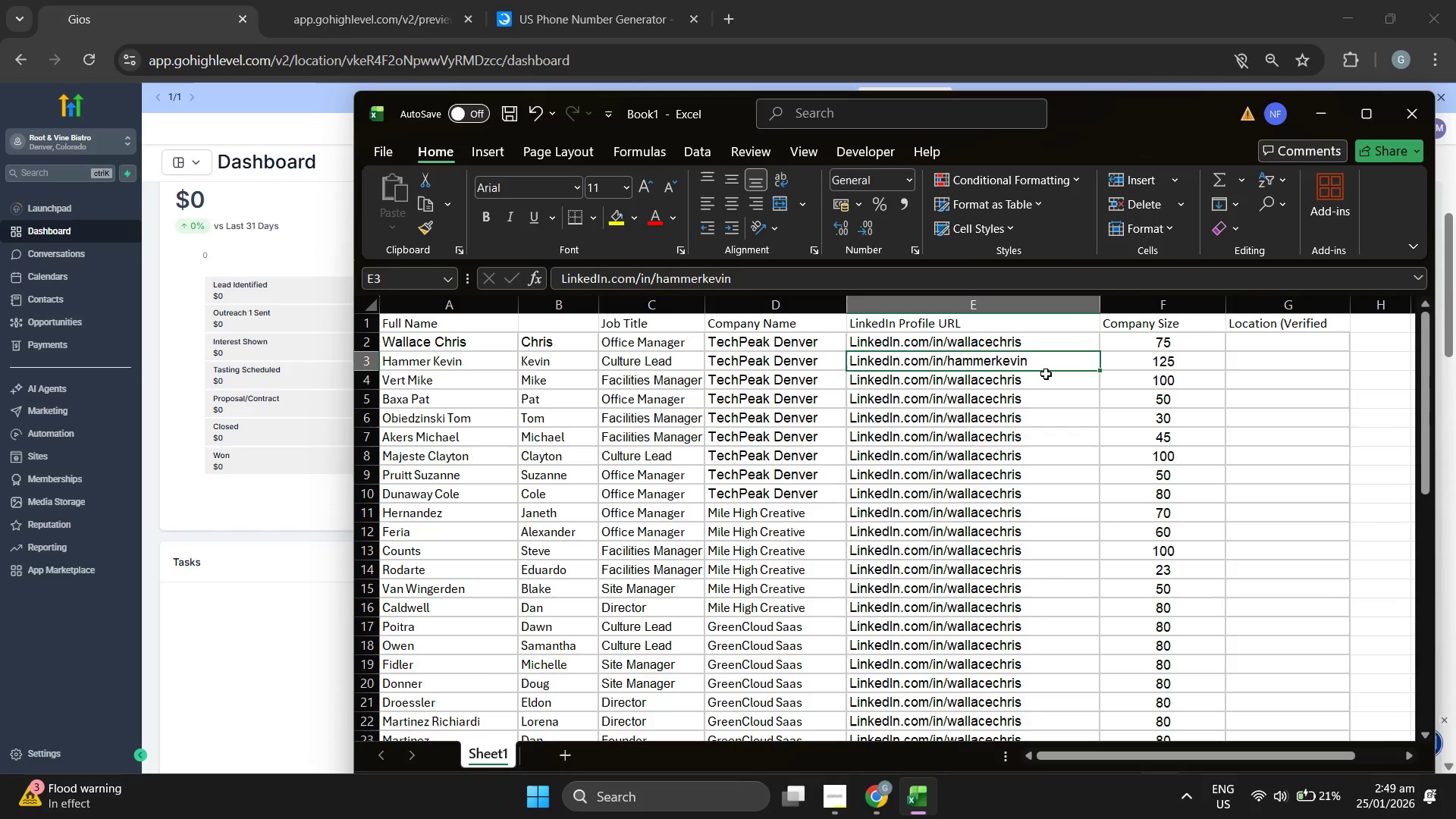 
left_click([1047, 375])
 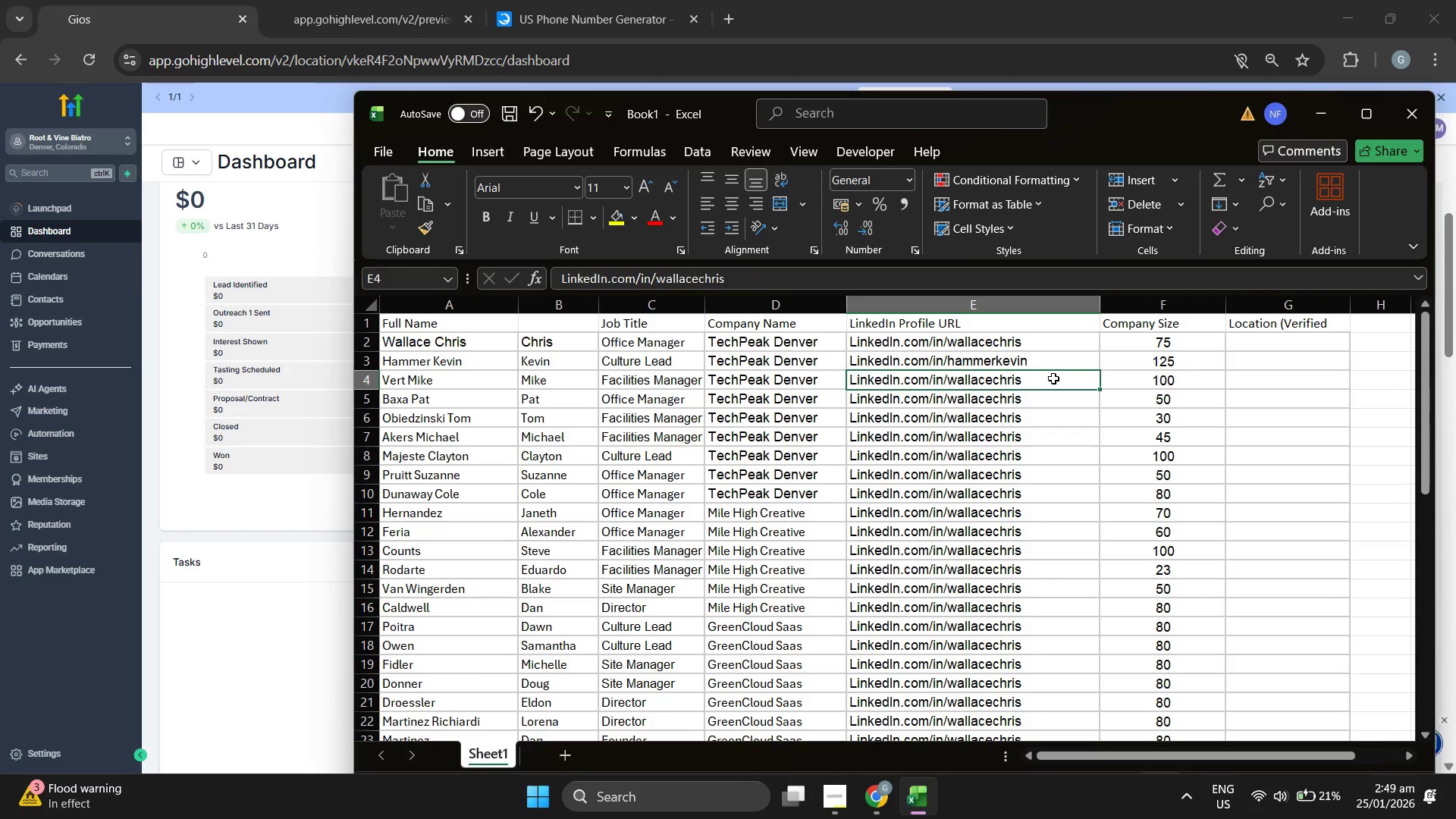 
double_click([1053, 378])
 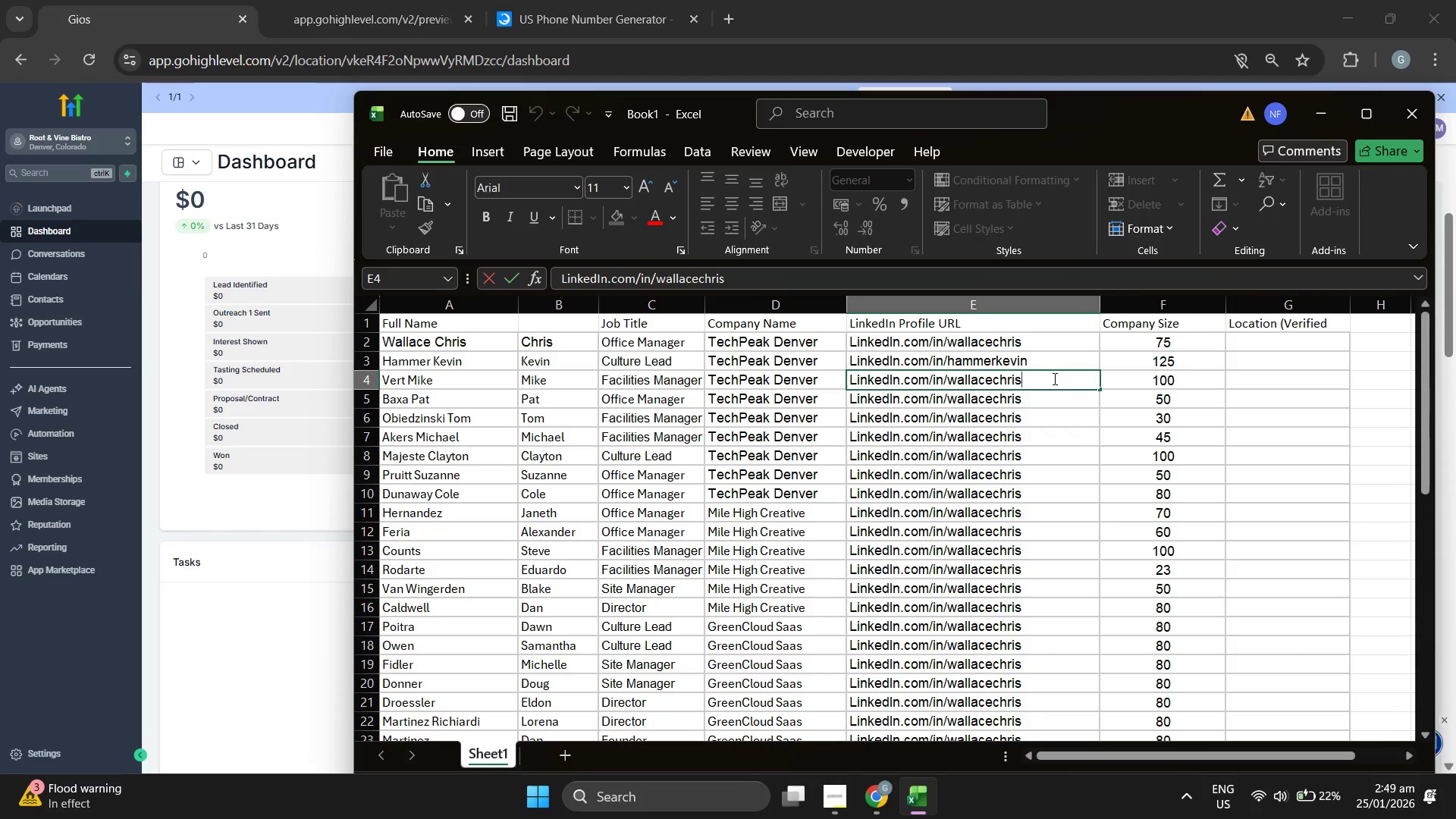 
hold_key(key=Backspace, duration=0.98)
 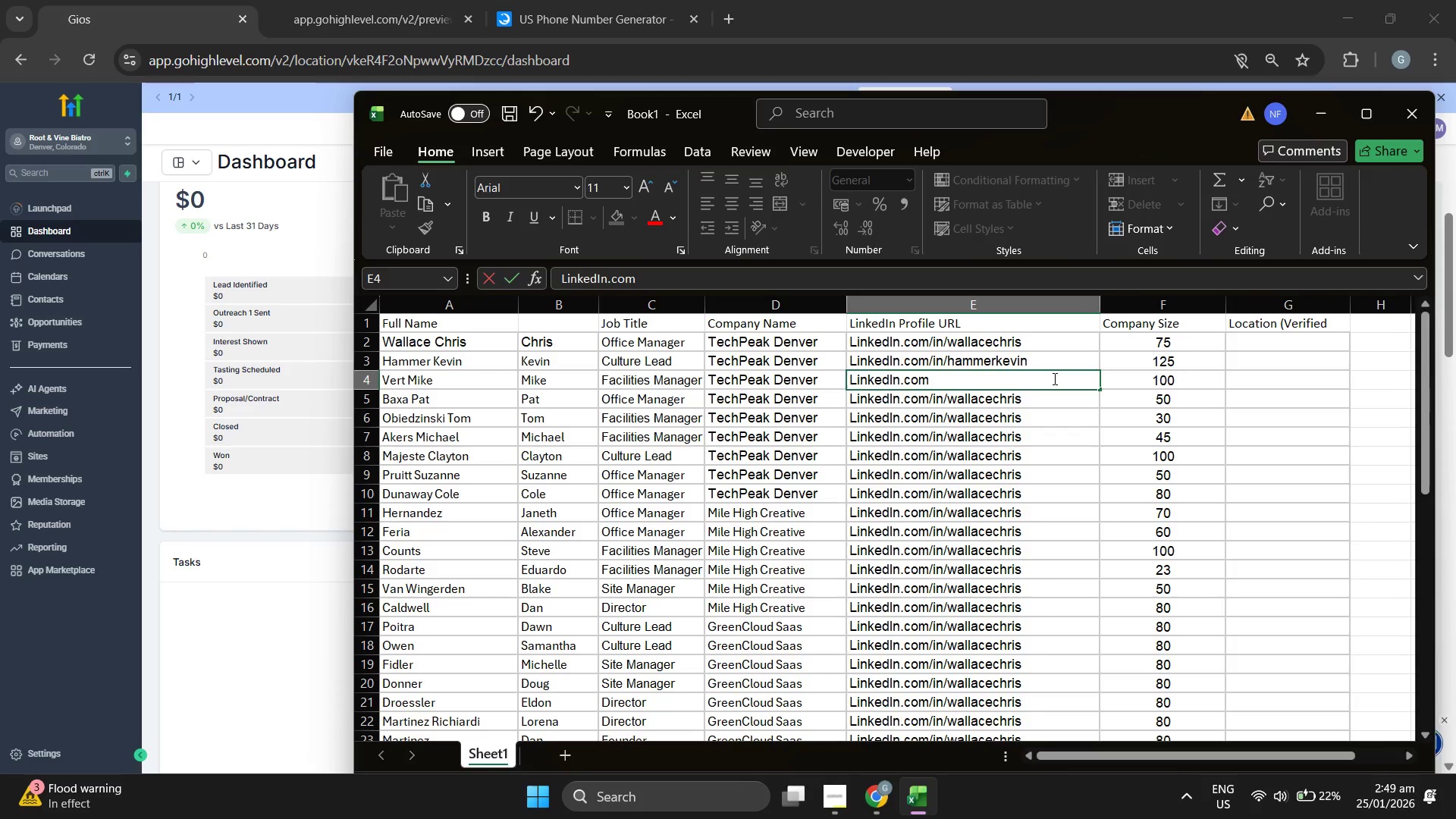 
key(Control+ControlLeft)
 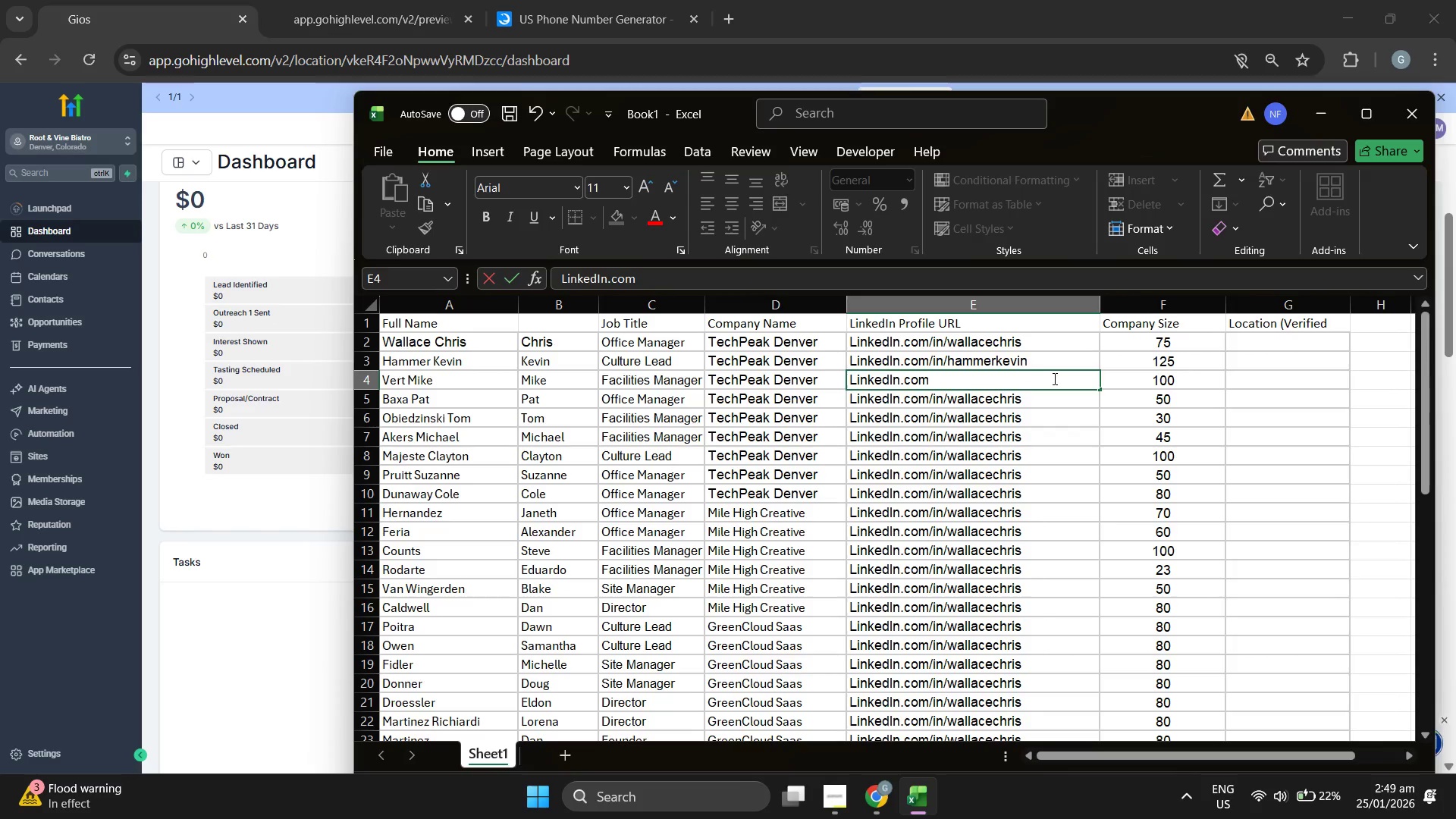 
key(Control+Z)
 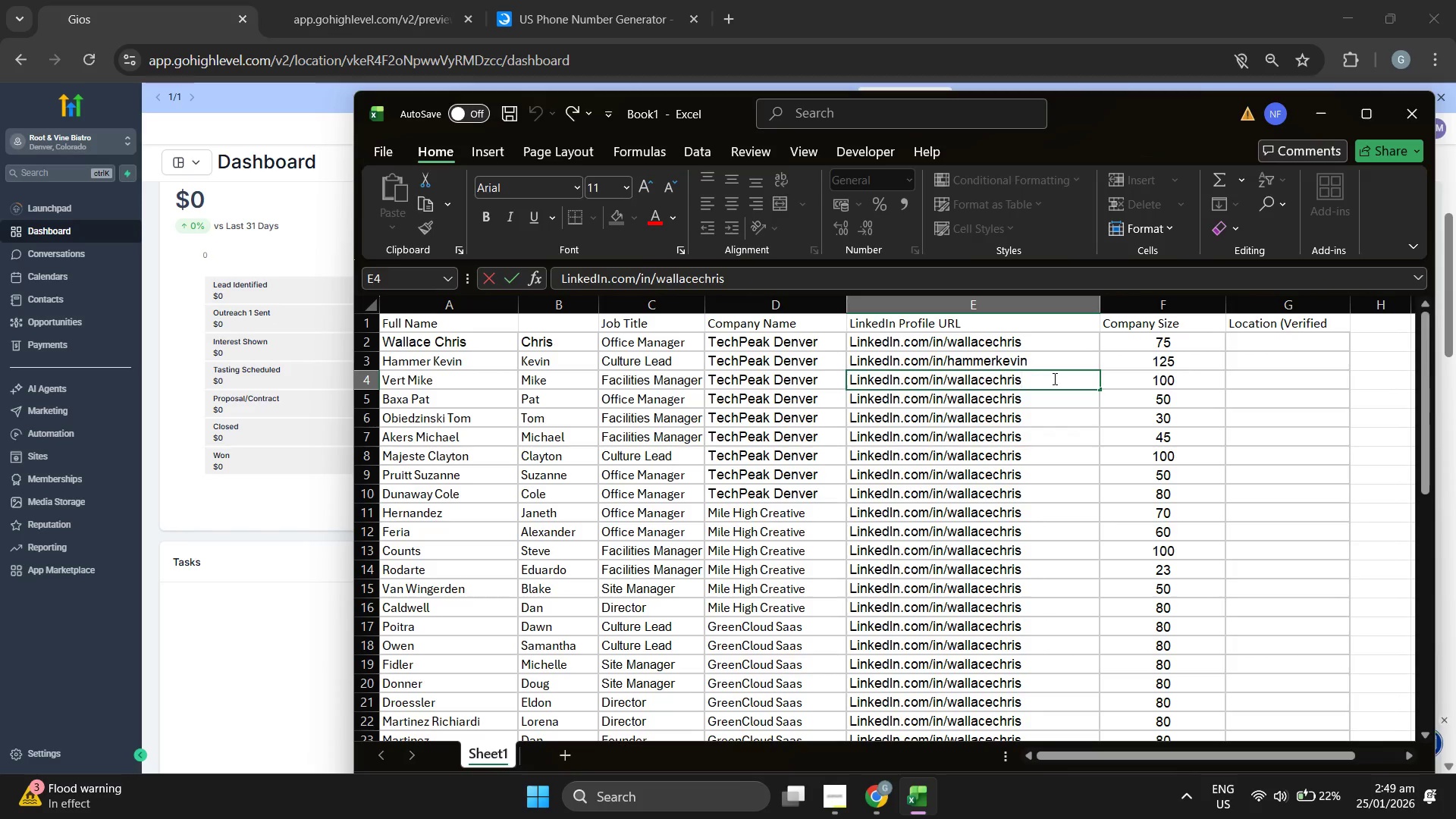 
key(Backspace)
key(Backspace)
key(Backspace)
key(Backspace)
key(Backspace)
type(vertmike)
 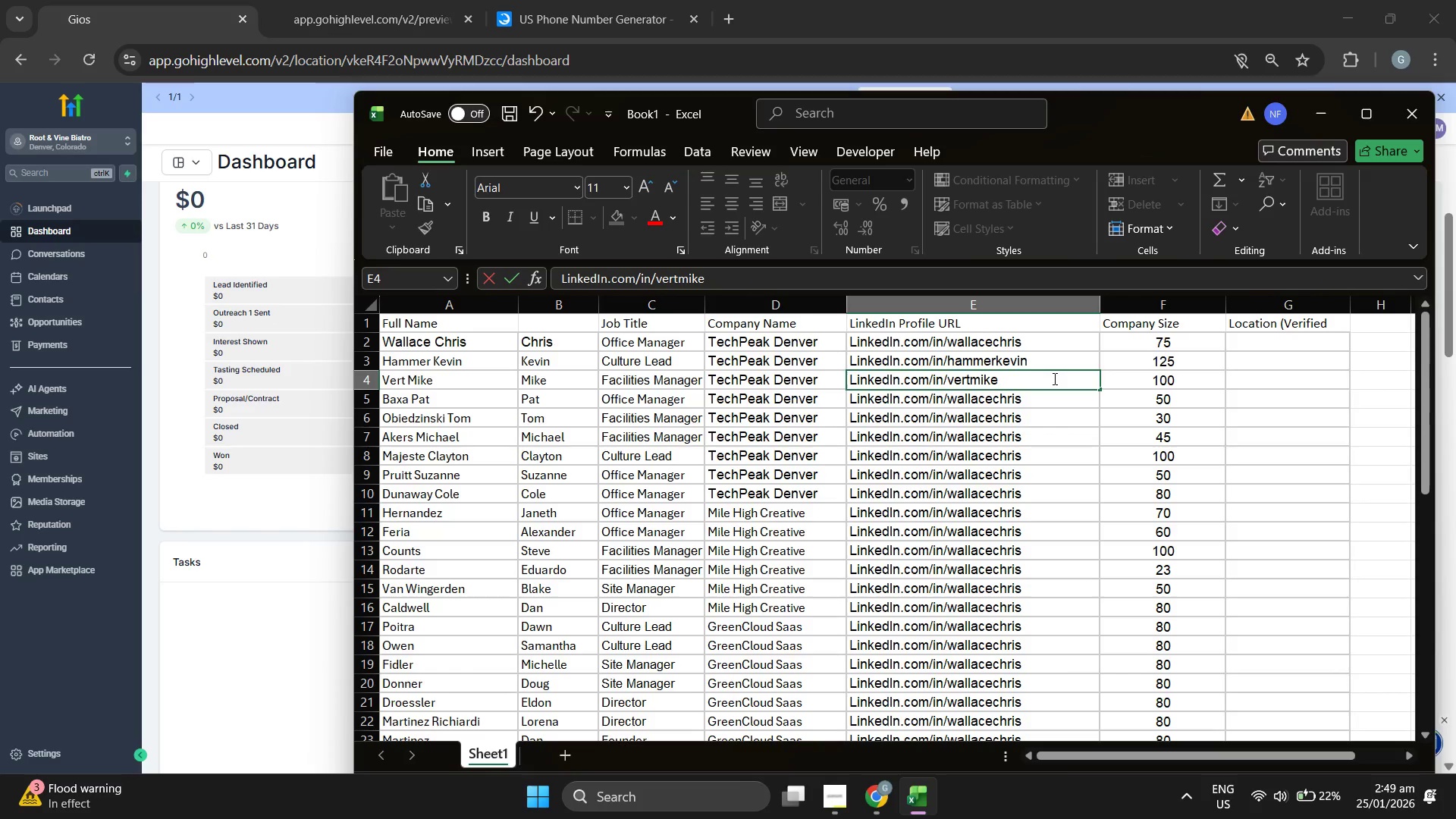 
double_click([1042, 403])
 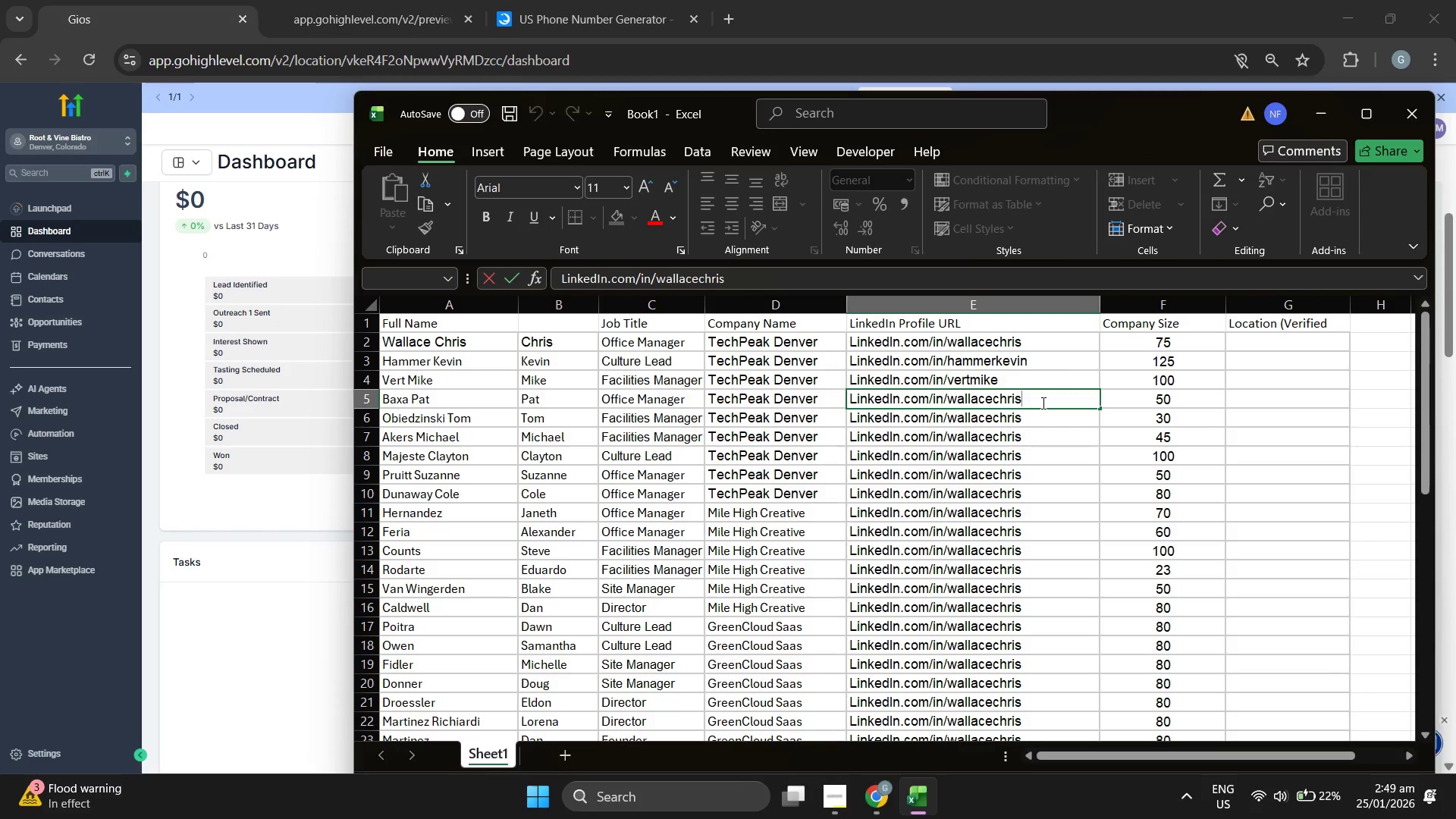 
hold_key(key=Backspace, duration=0.66)
 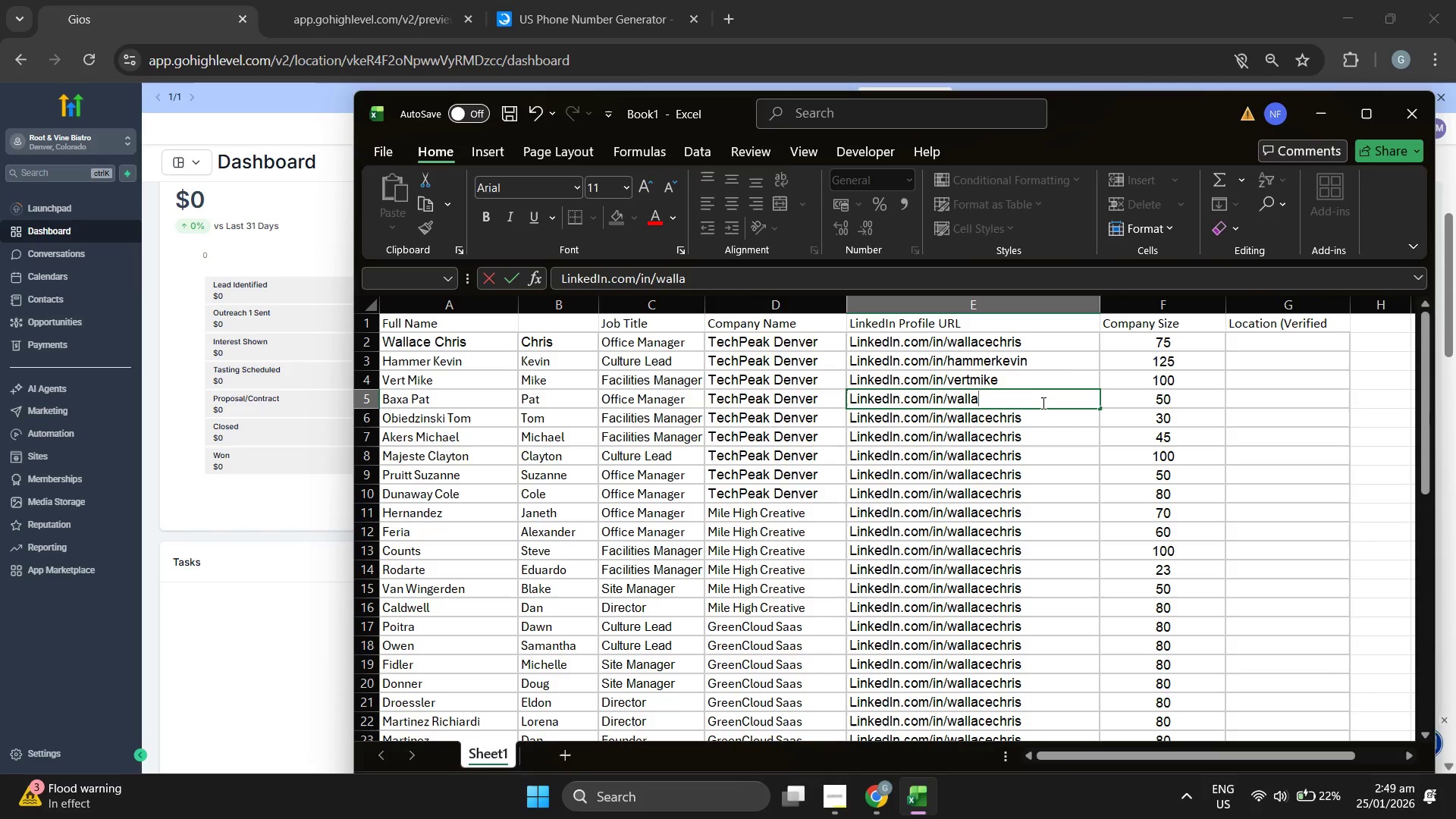 
key(Backspace)
key(Backspace)
key(Backspace)
key(Backspace)
key(Backspace)
key(Backspace)
type(bexapat)
 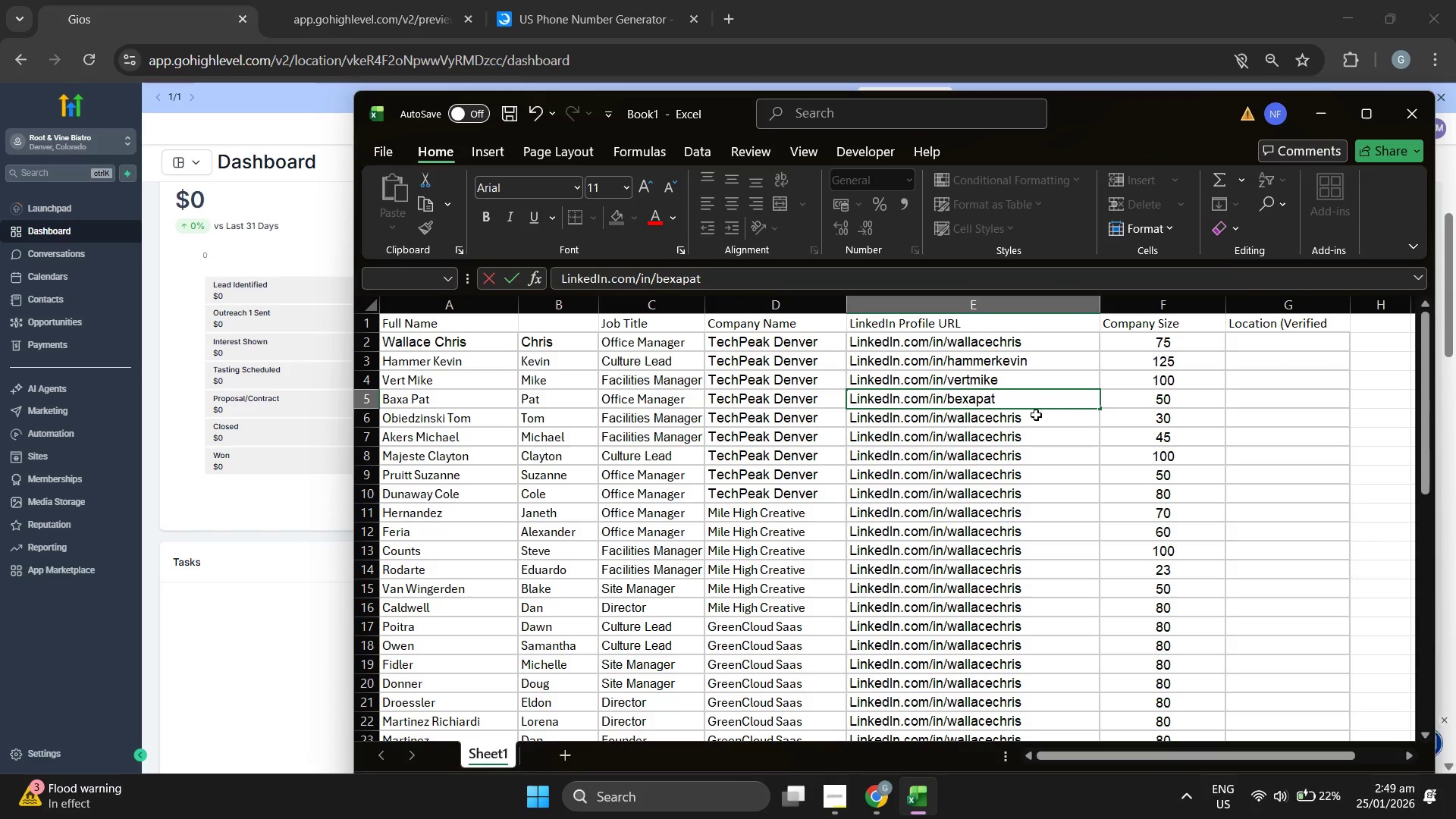 
double_click([1042, 424])
 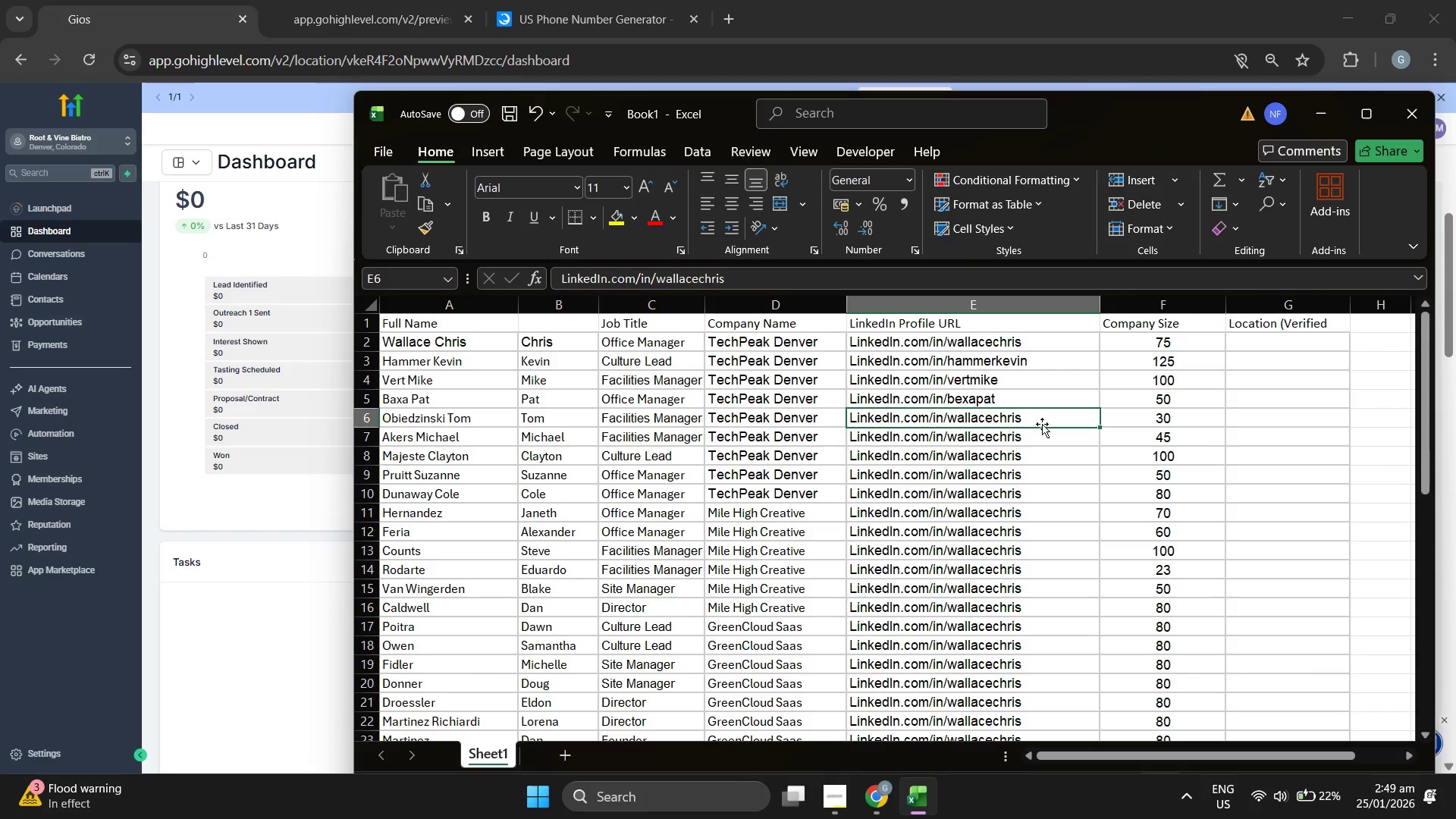 
triple_click([1042, 424])
 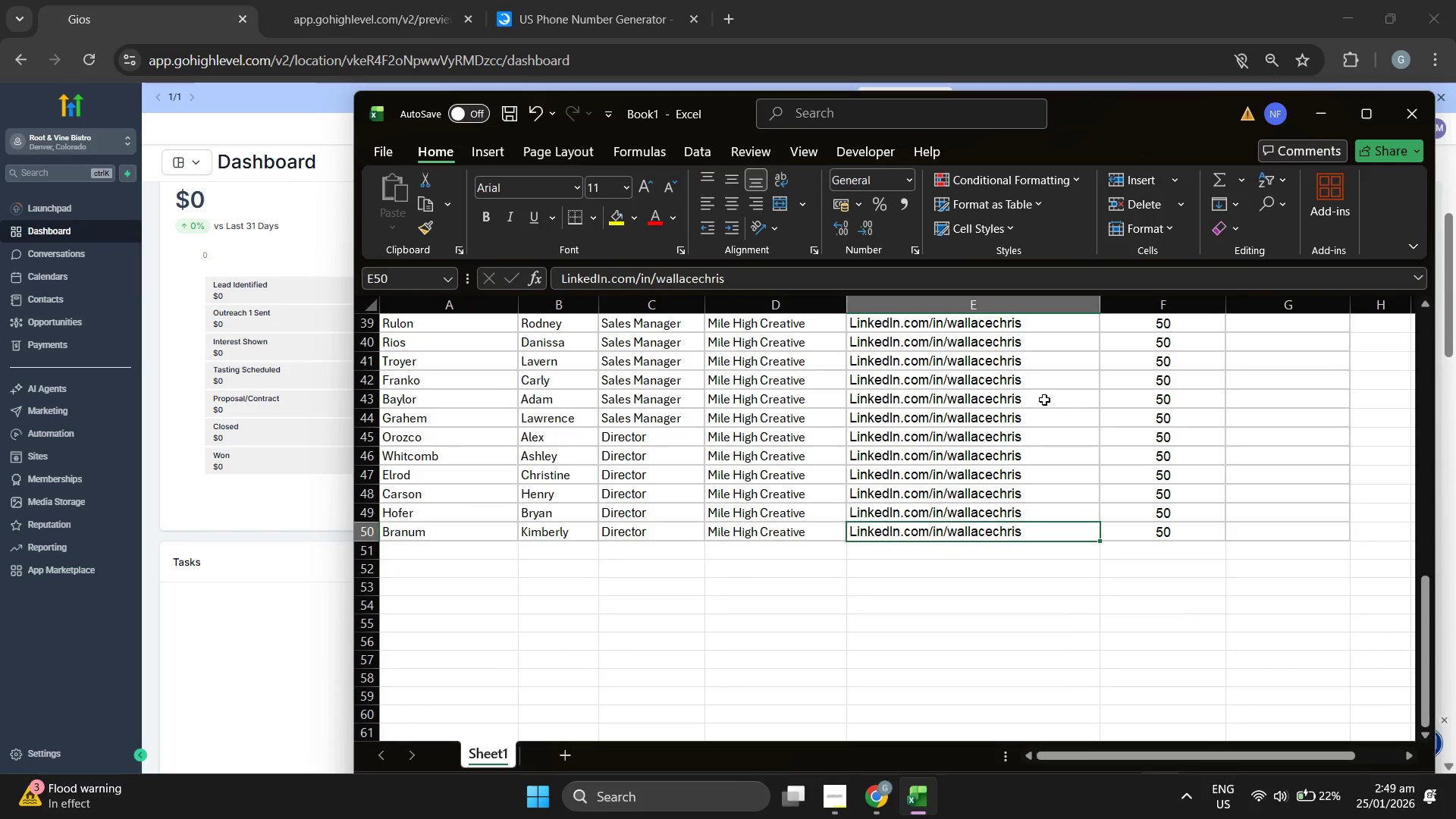 
scroll: coordinate [1060, 415], scroll_direction: up, amount: 7.0
 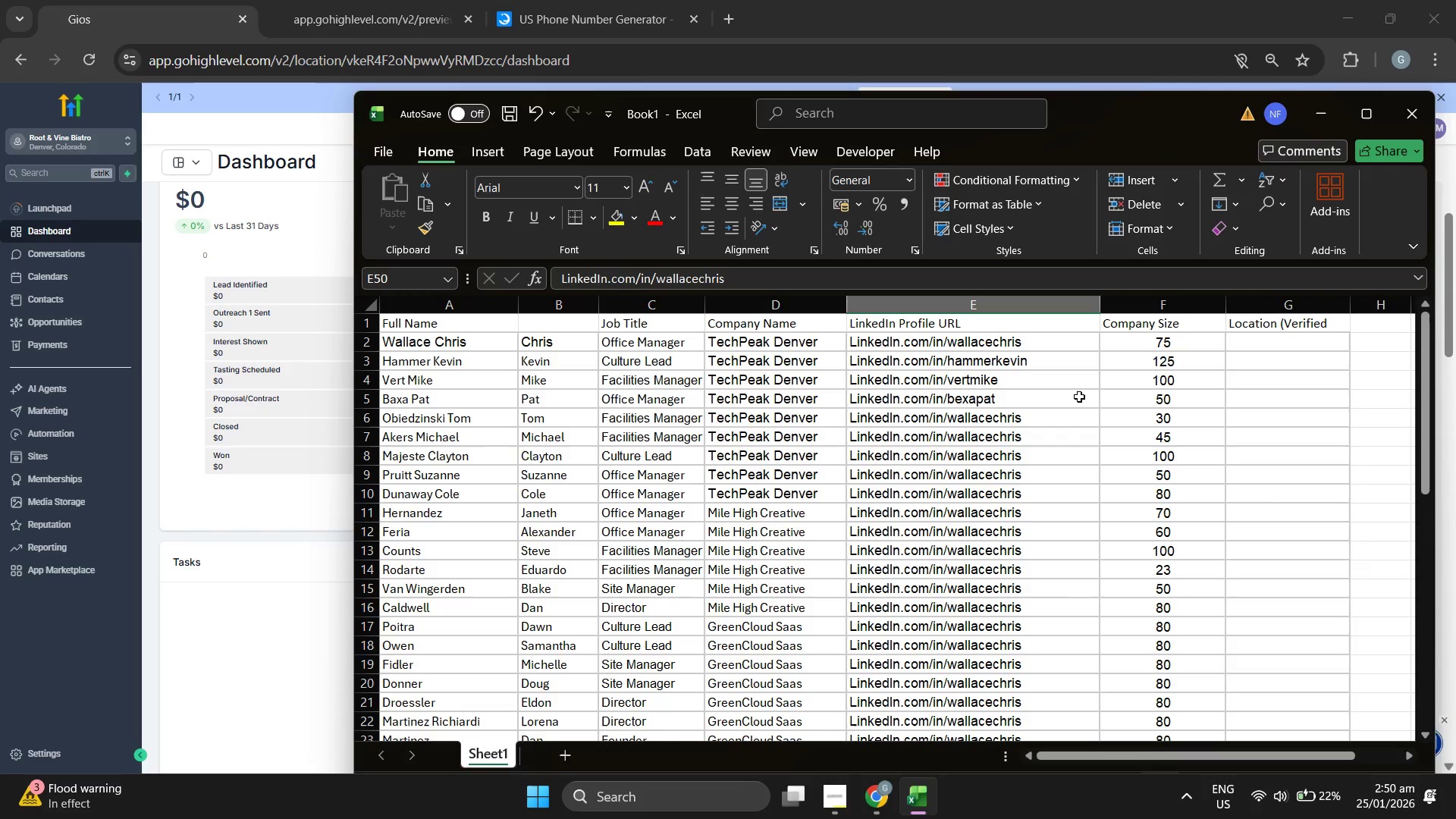 
left_click([1295, 344])
 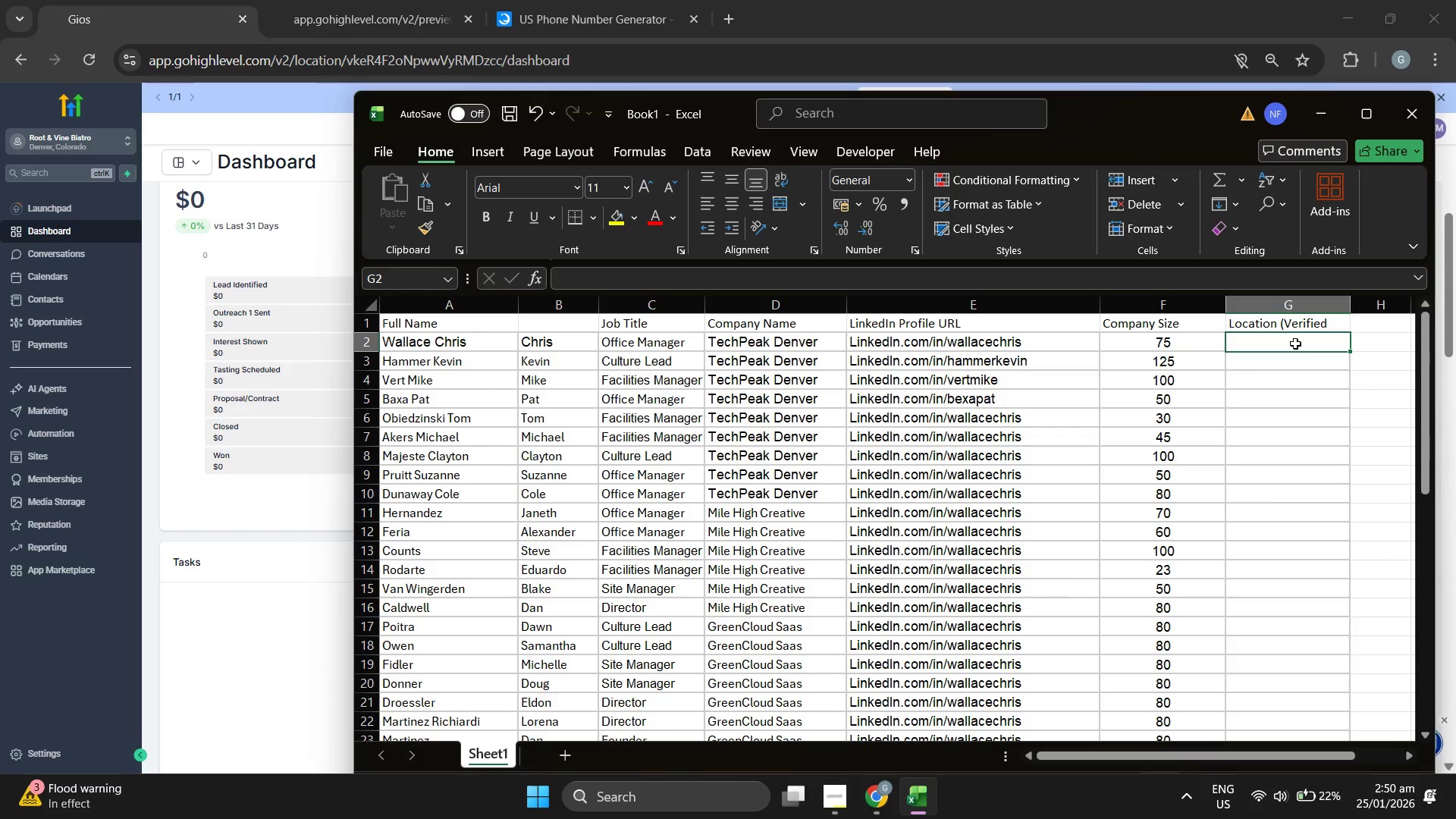 
type(Downtown Denver)
 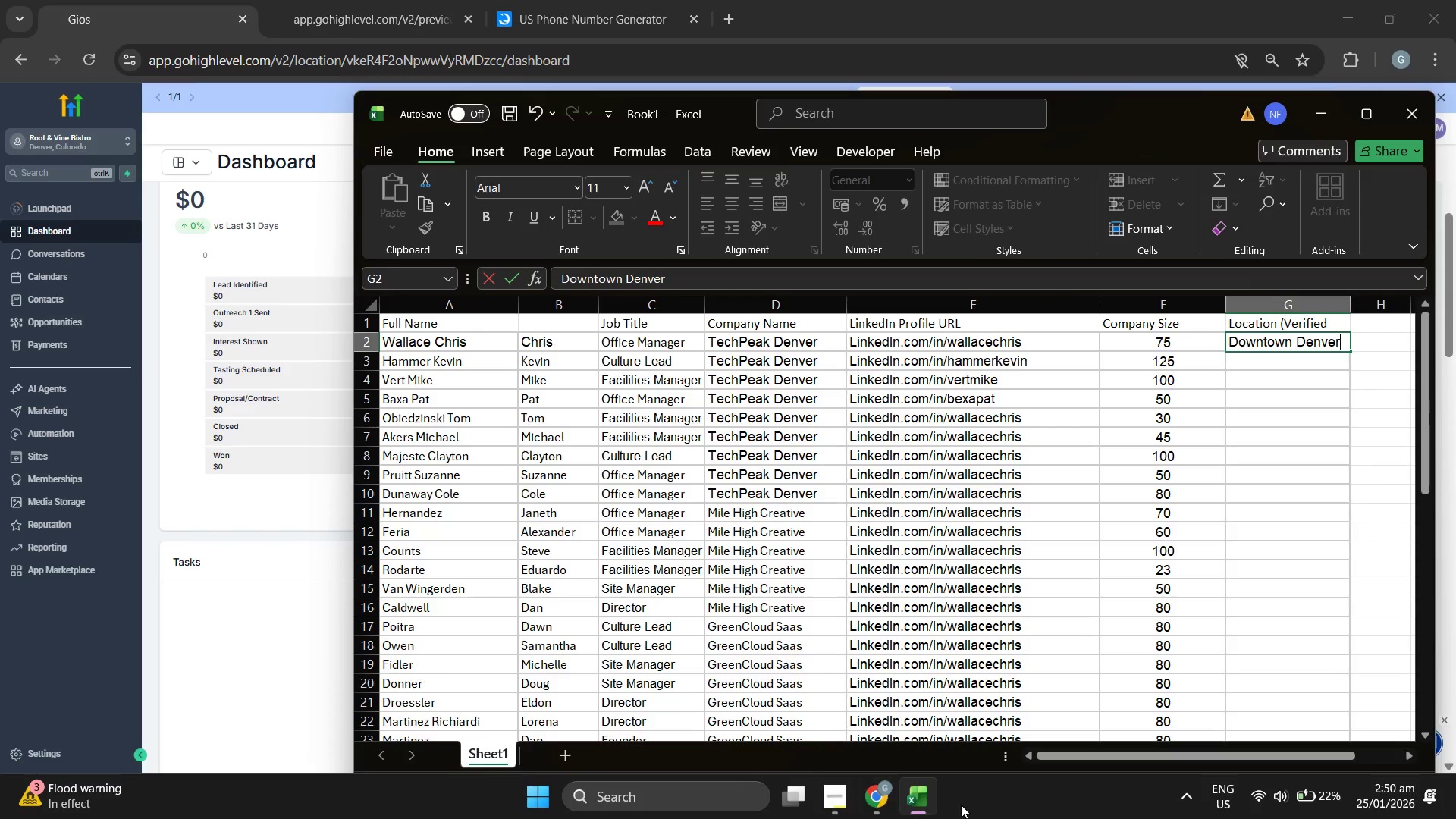 
left_click([841, 802])